 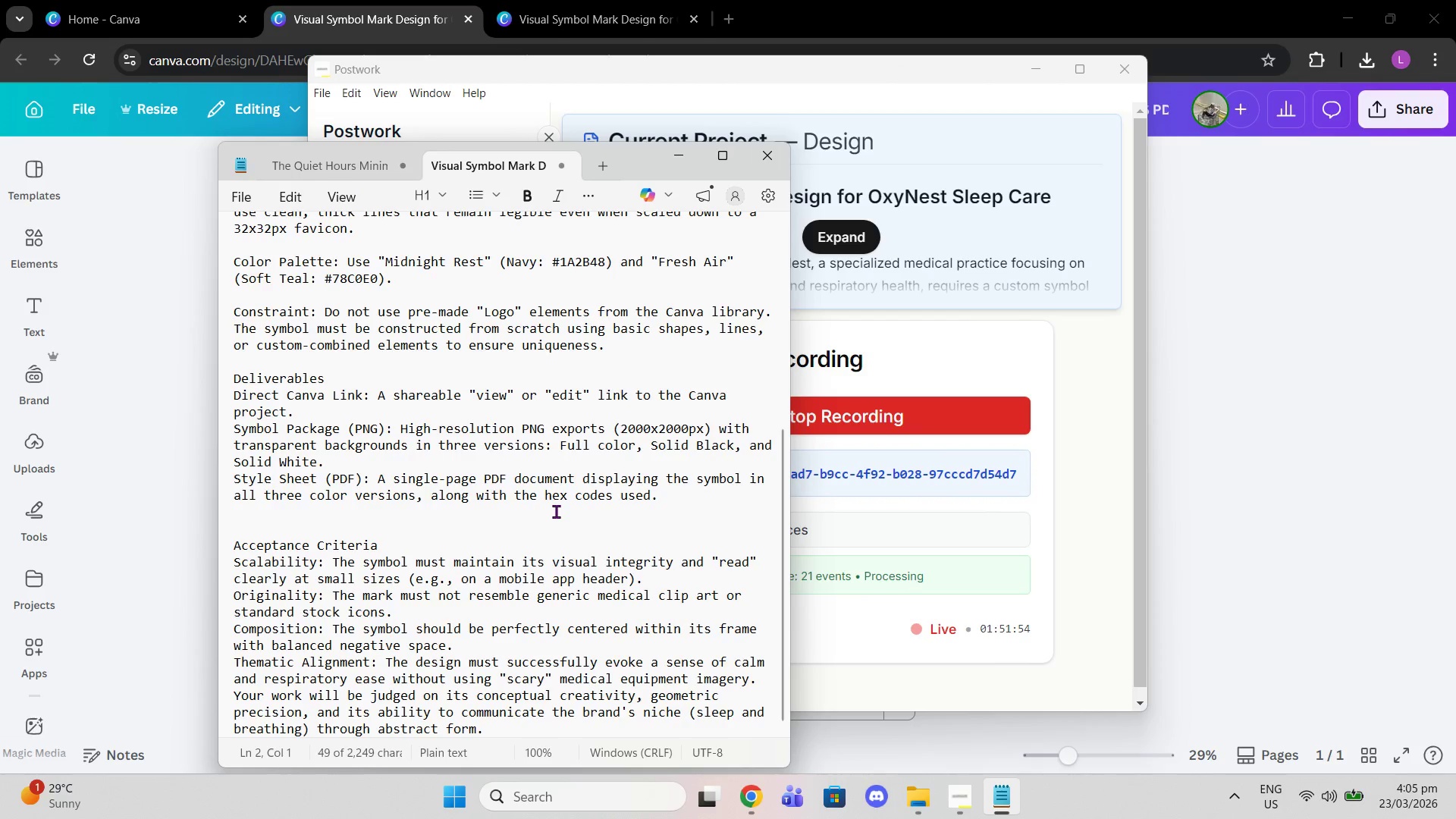 
left_click([1367, 472])
 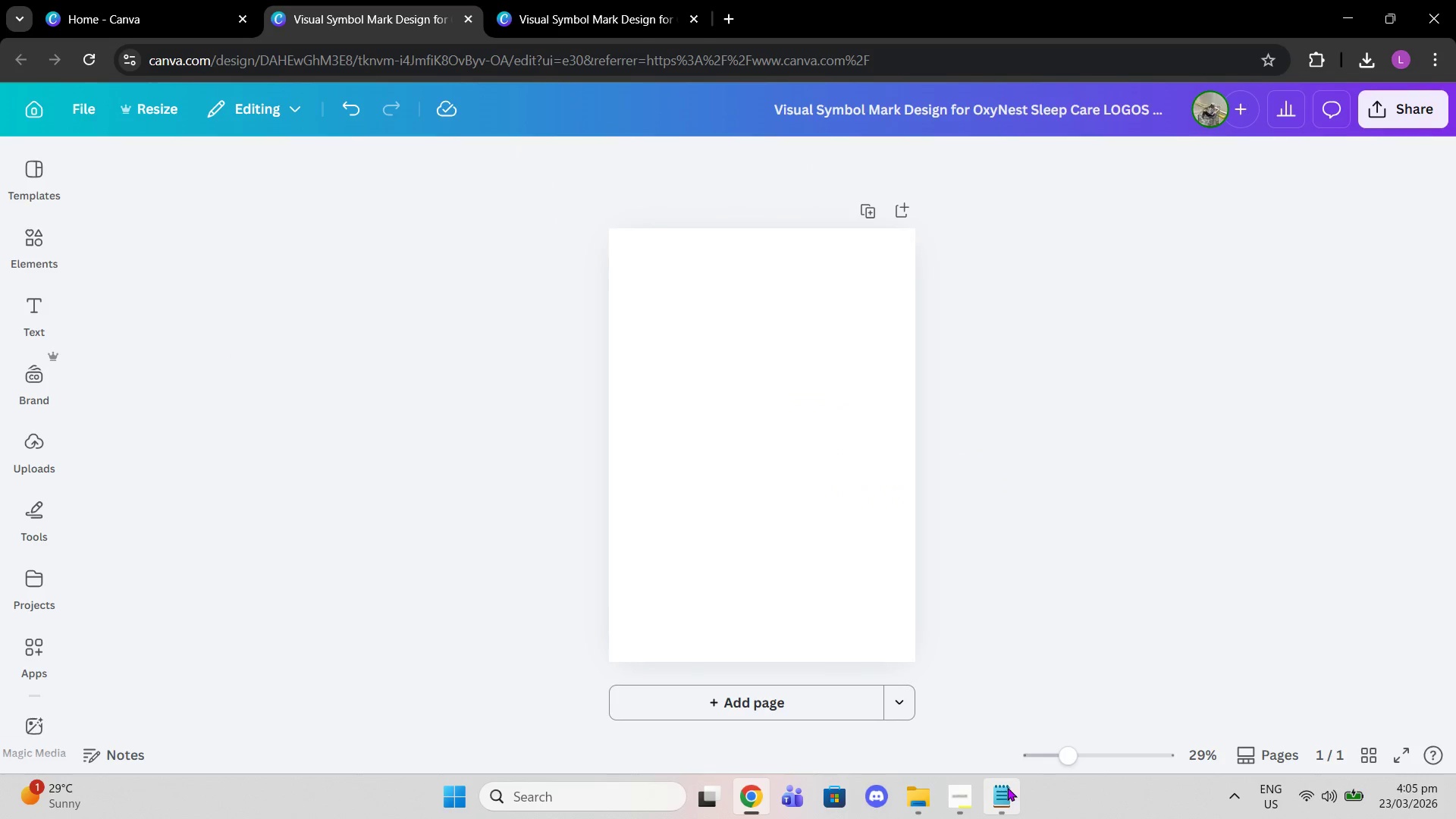 
left_click([1003, 789])
 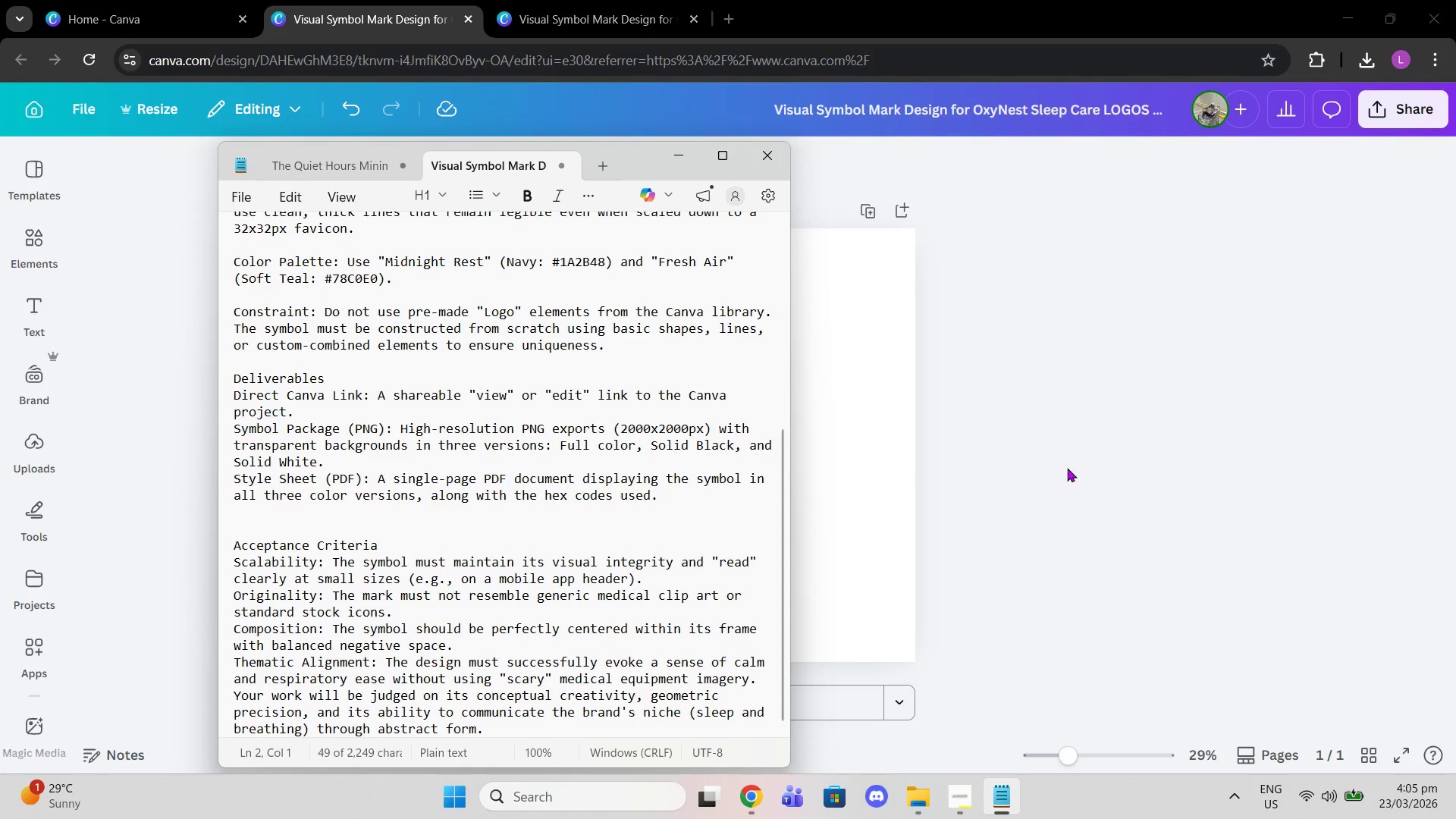 
left_click([1068, 467])
 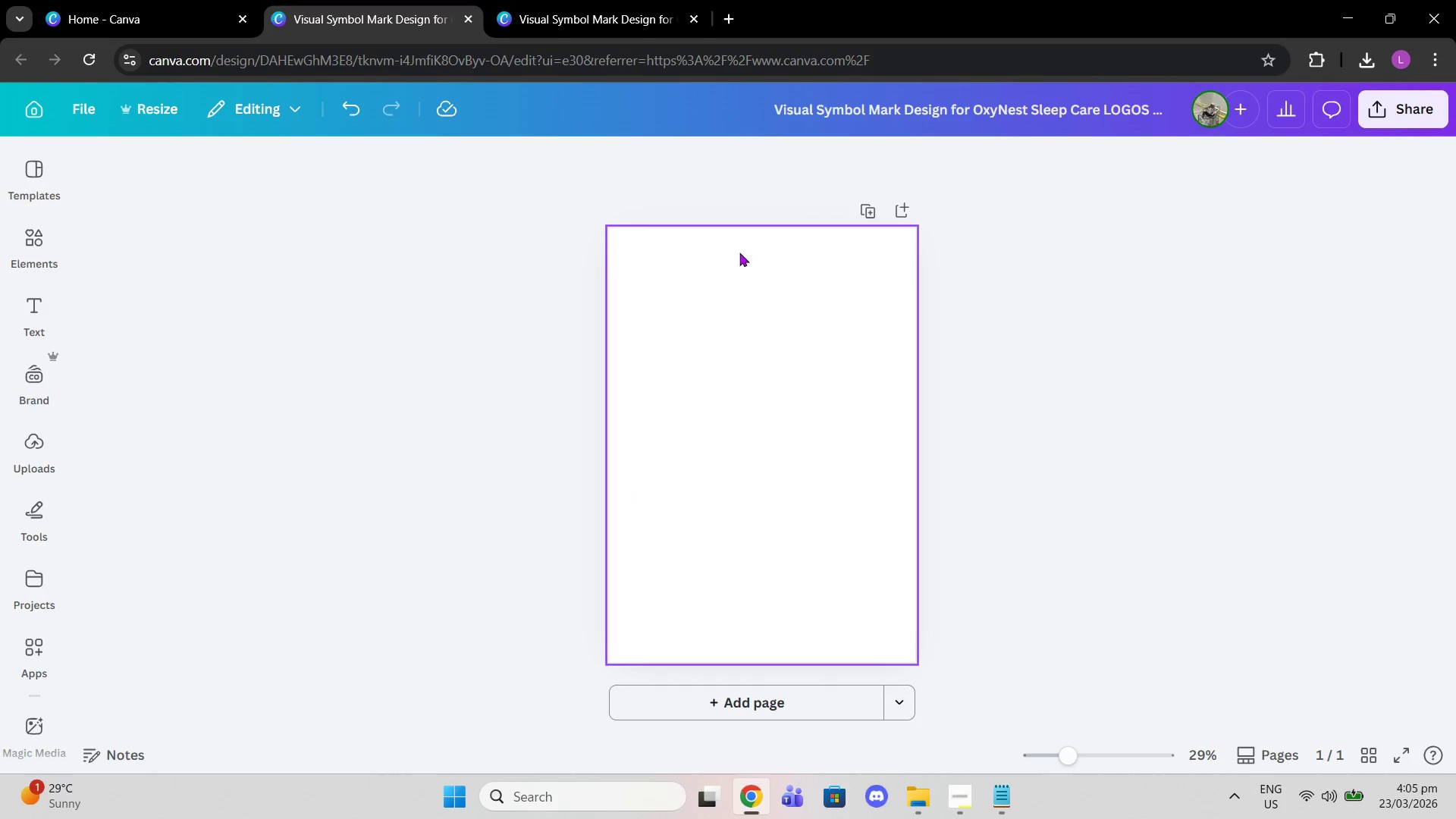 
left_click([739, 253])
 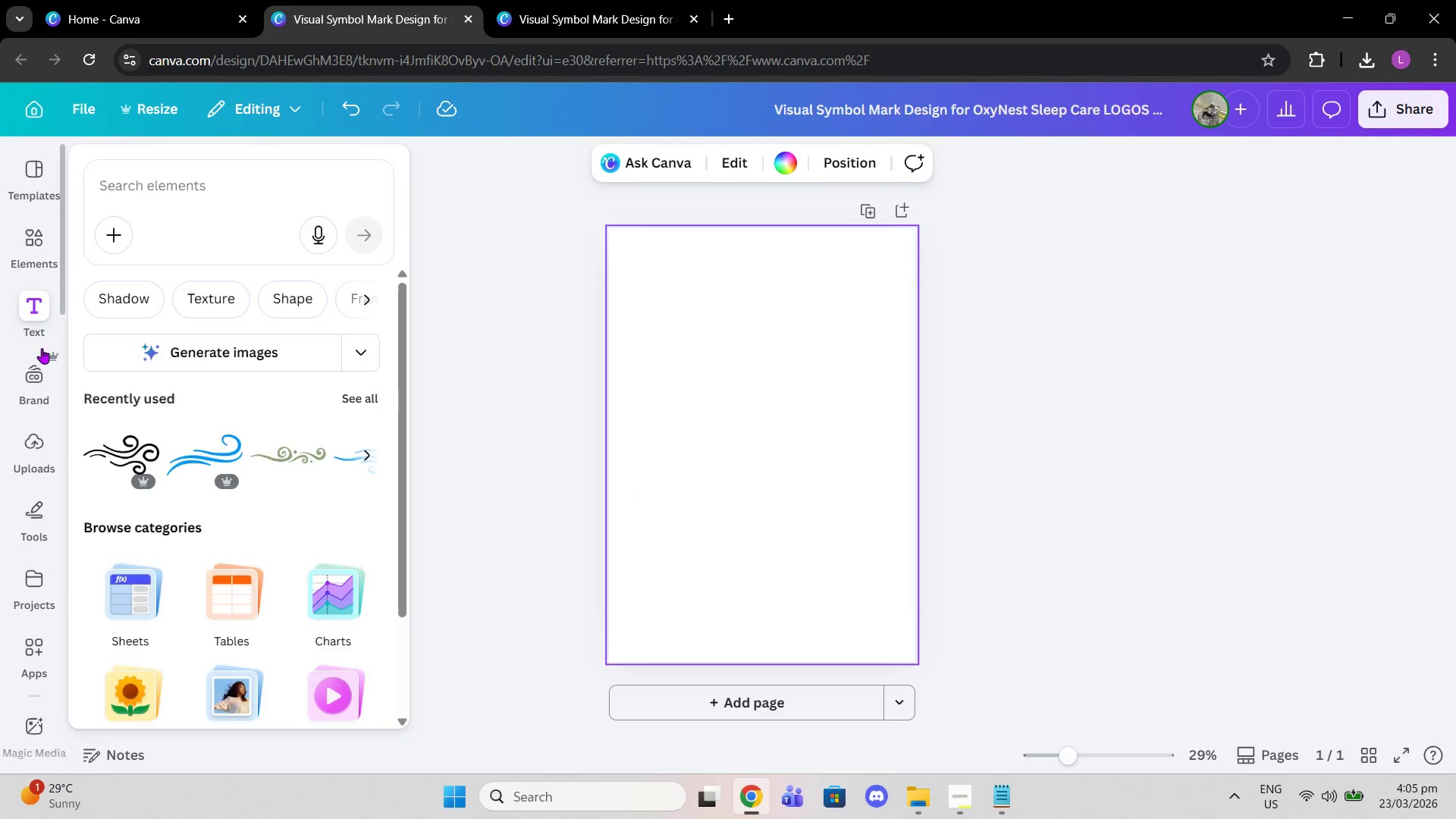 
left_click([22, 302])
 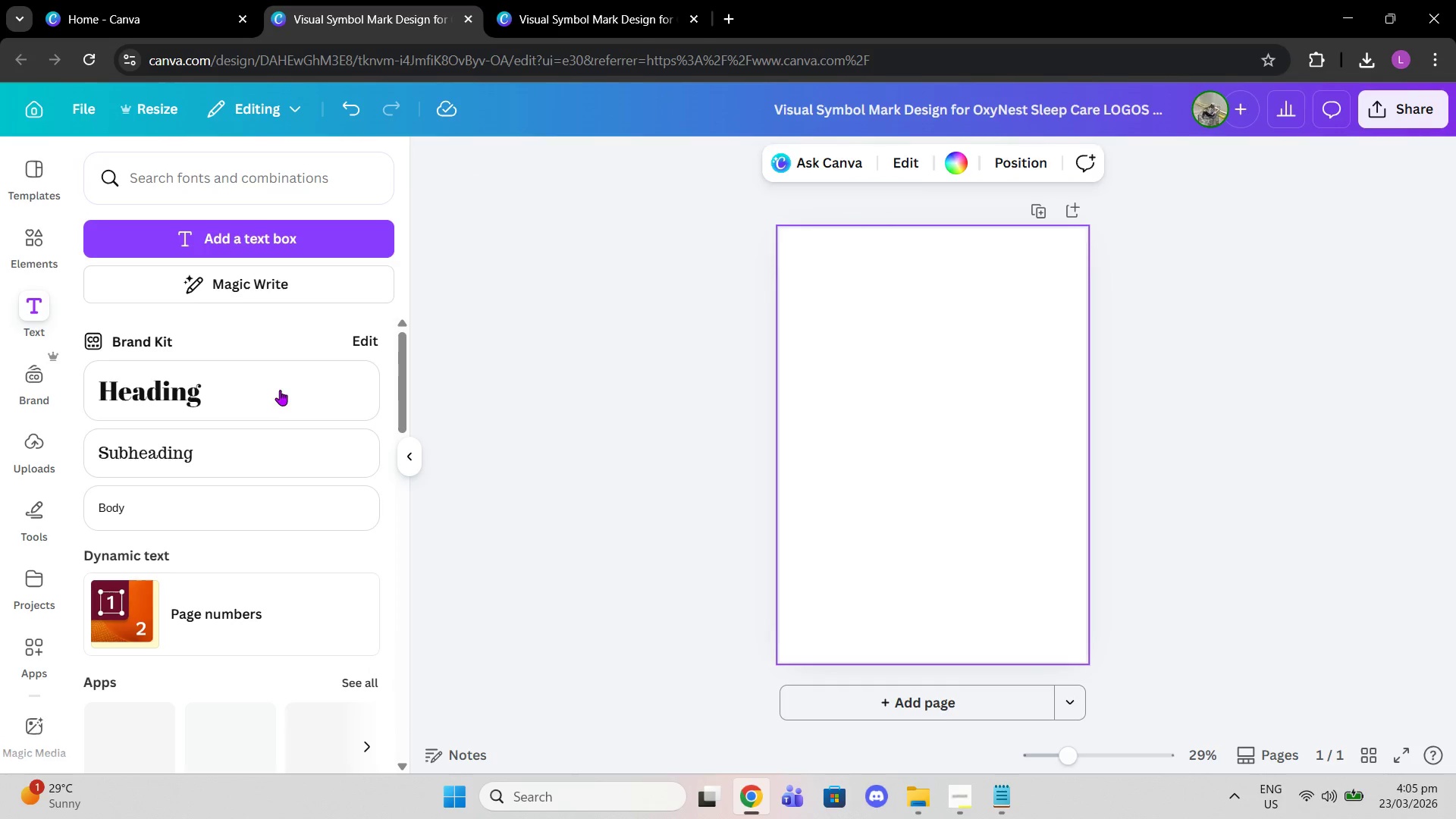 
left_click([260, 401])
 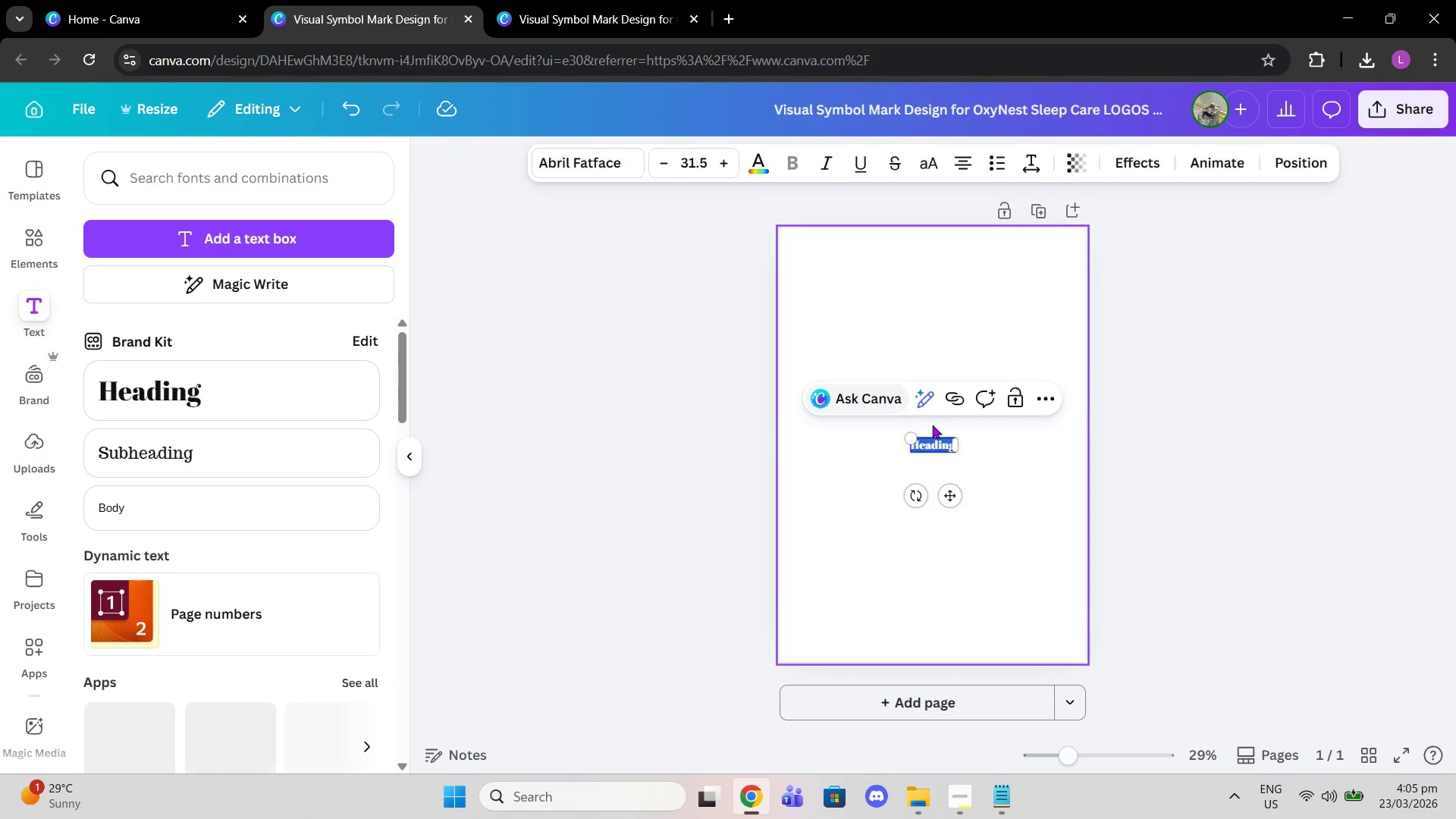 
key(Control+Shift+ShiftLeft)
 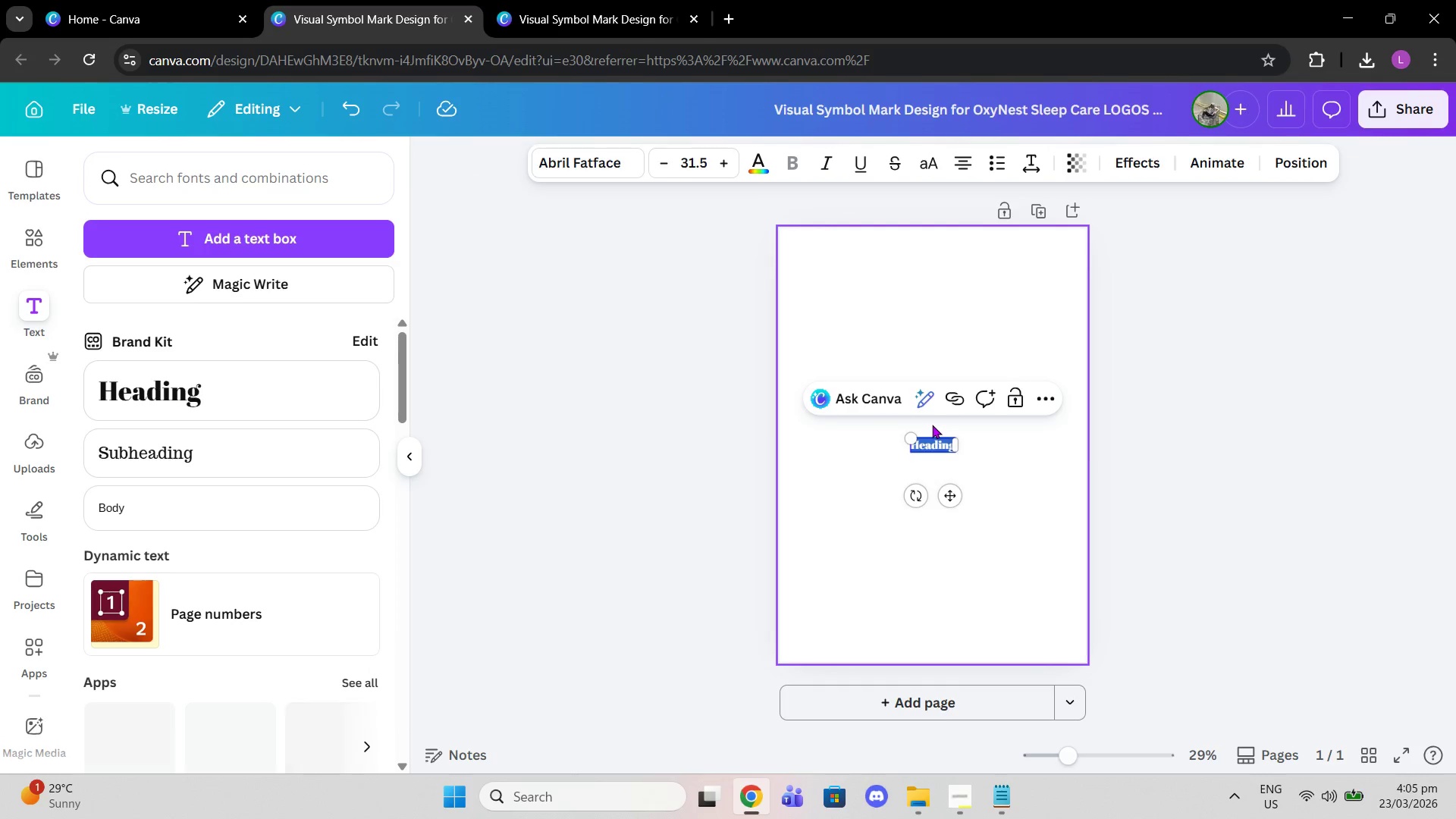 
key(Control+Shift+V)
 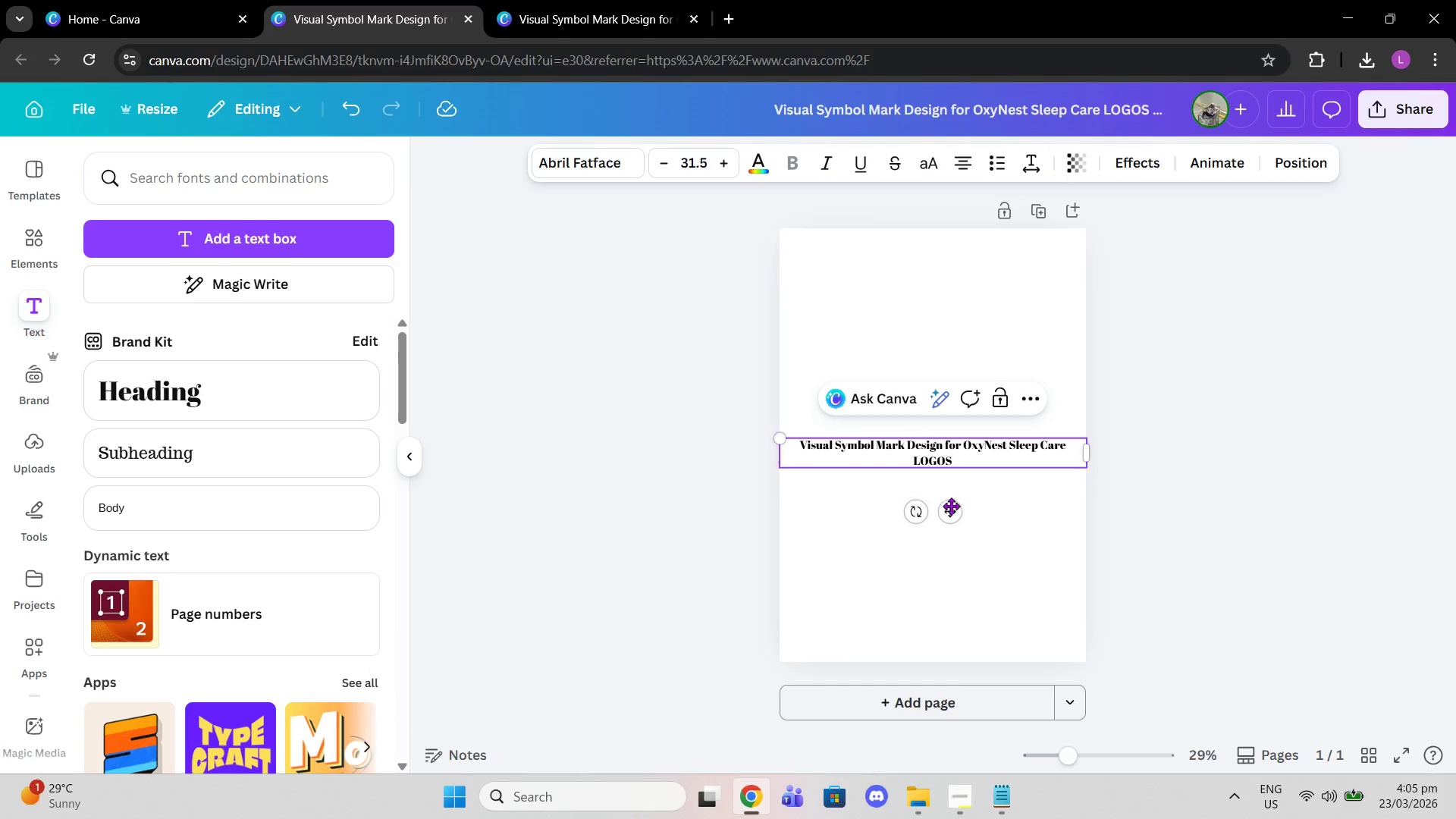 
left_click_drag(start_coordinate=[953, 511], to_coordinate=[956, 321])
 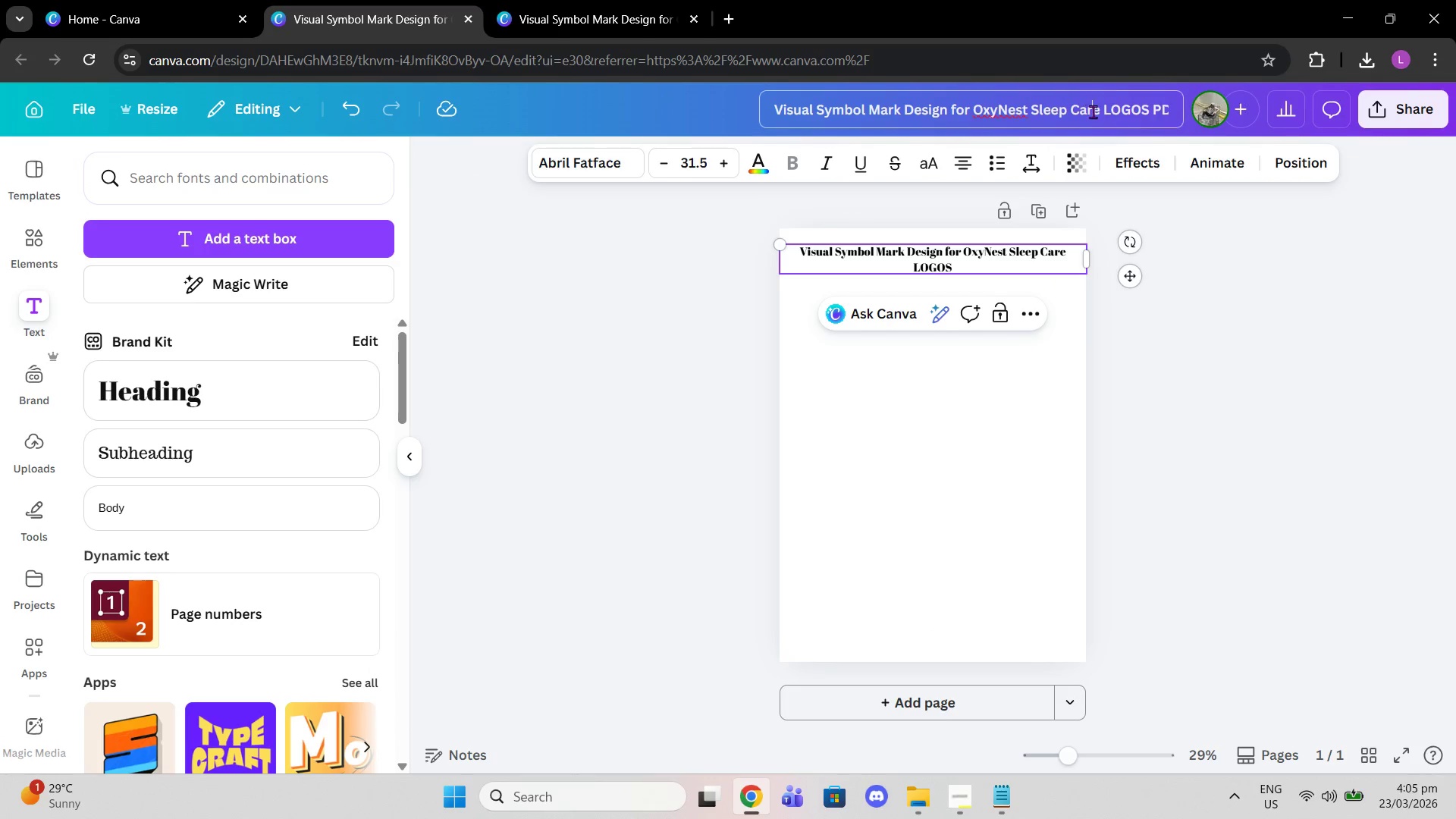 
left_click([1093, 111])
 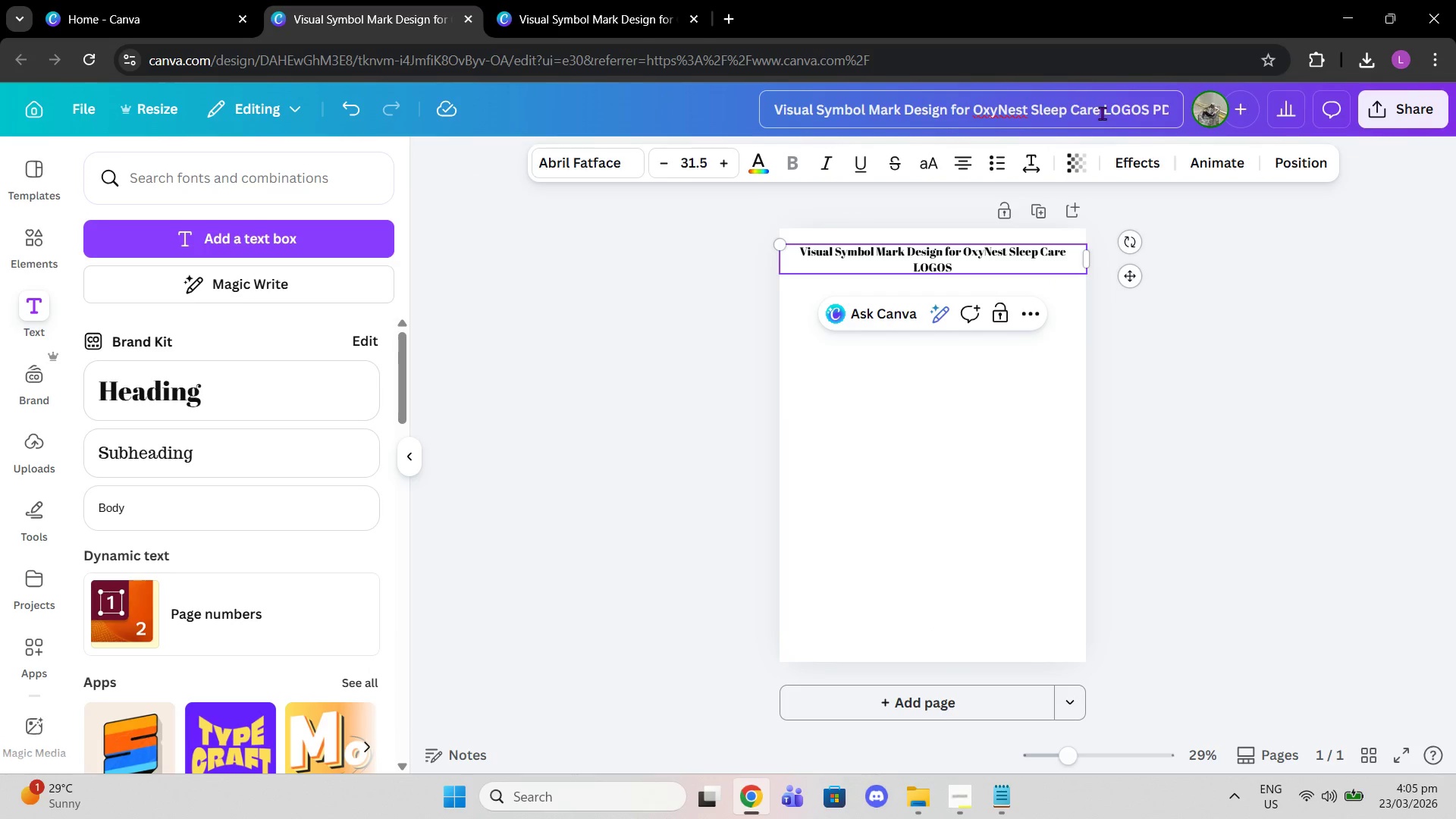 
left_click_drag(start_coordinate=[1102, 113], to_coordinate=[1147, 112])
 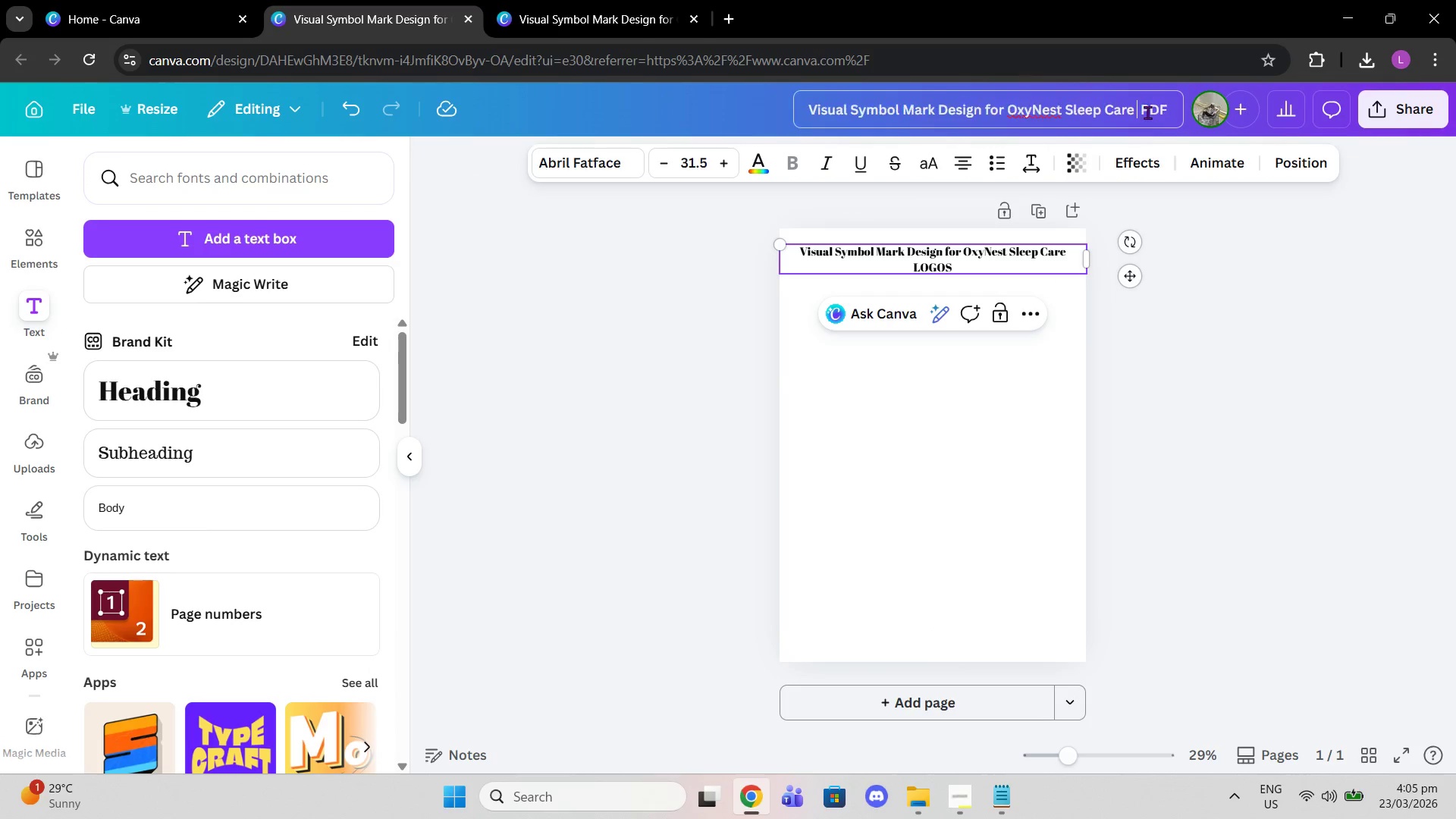 
key(Backspace)
 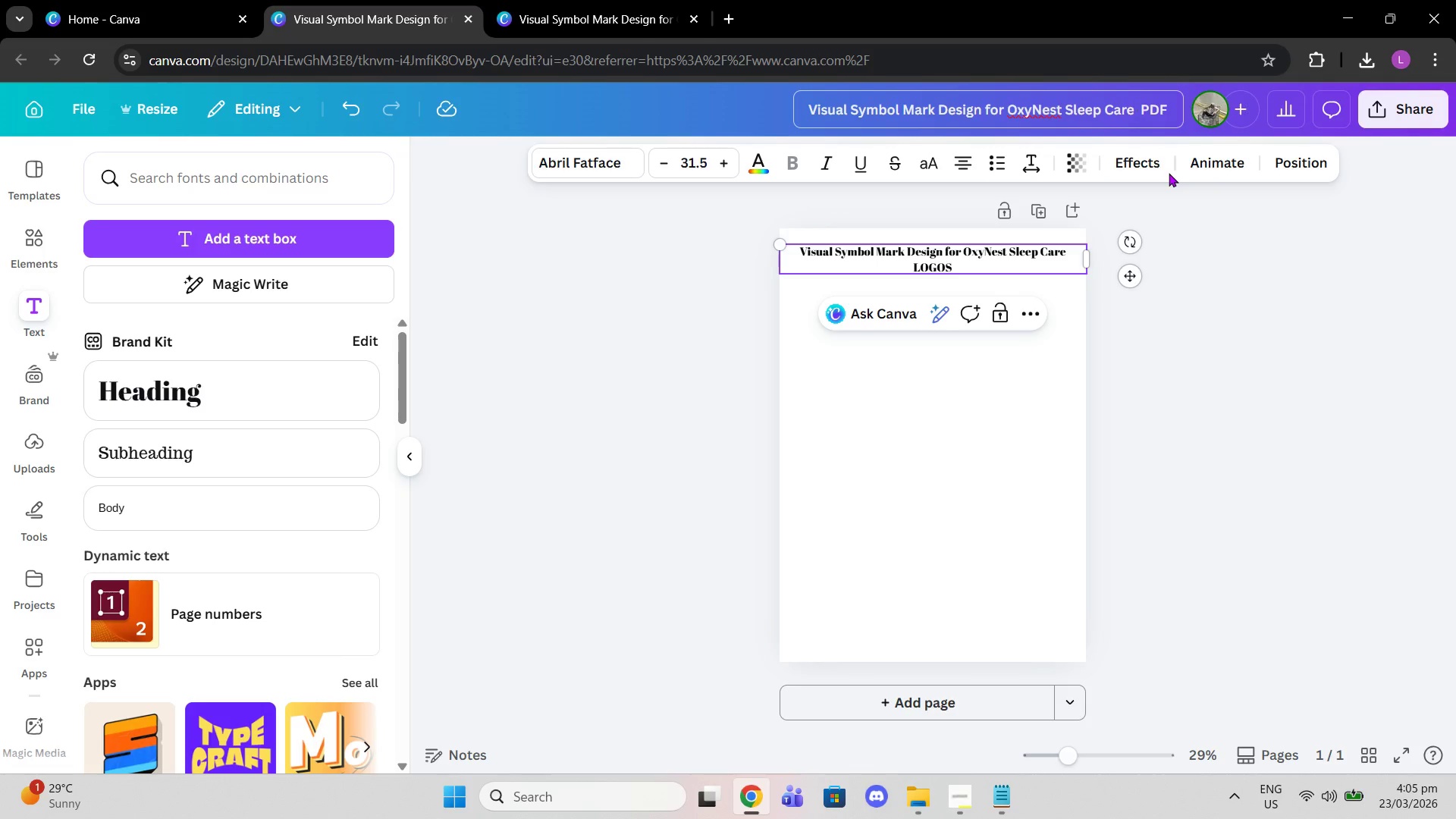 
key(Backspace)
 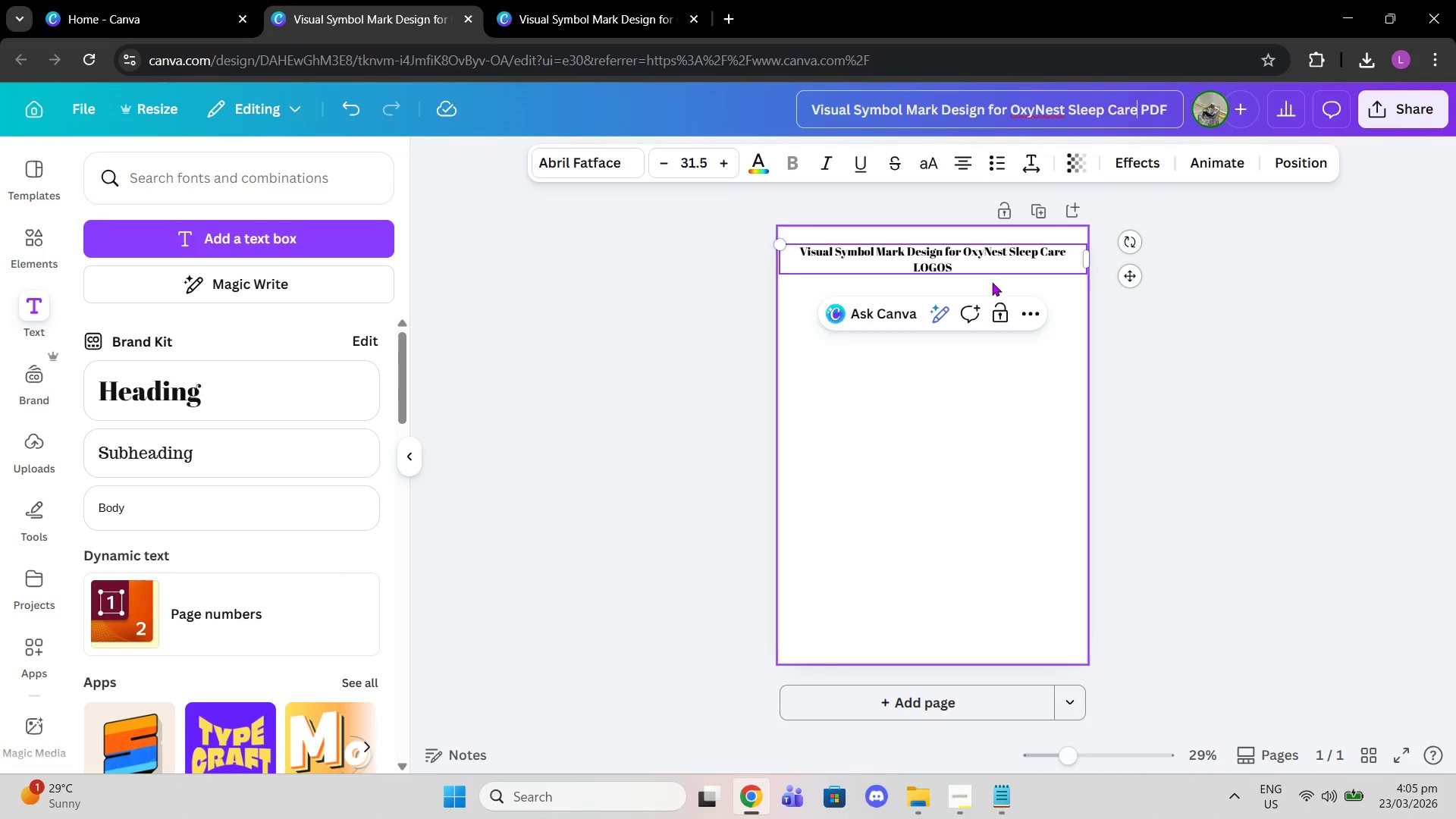 
left_click([983, 281])
 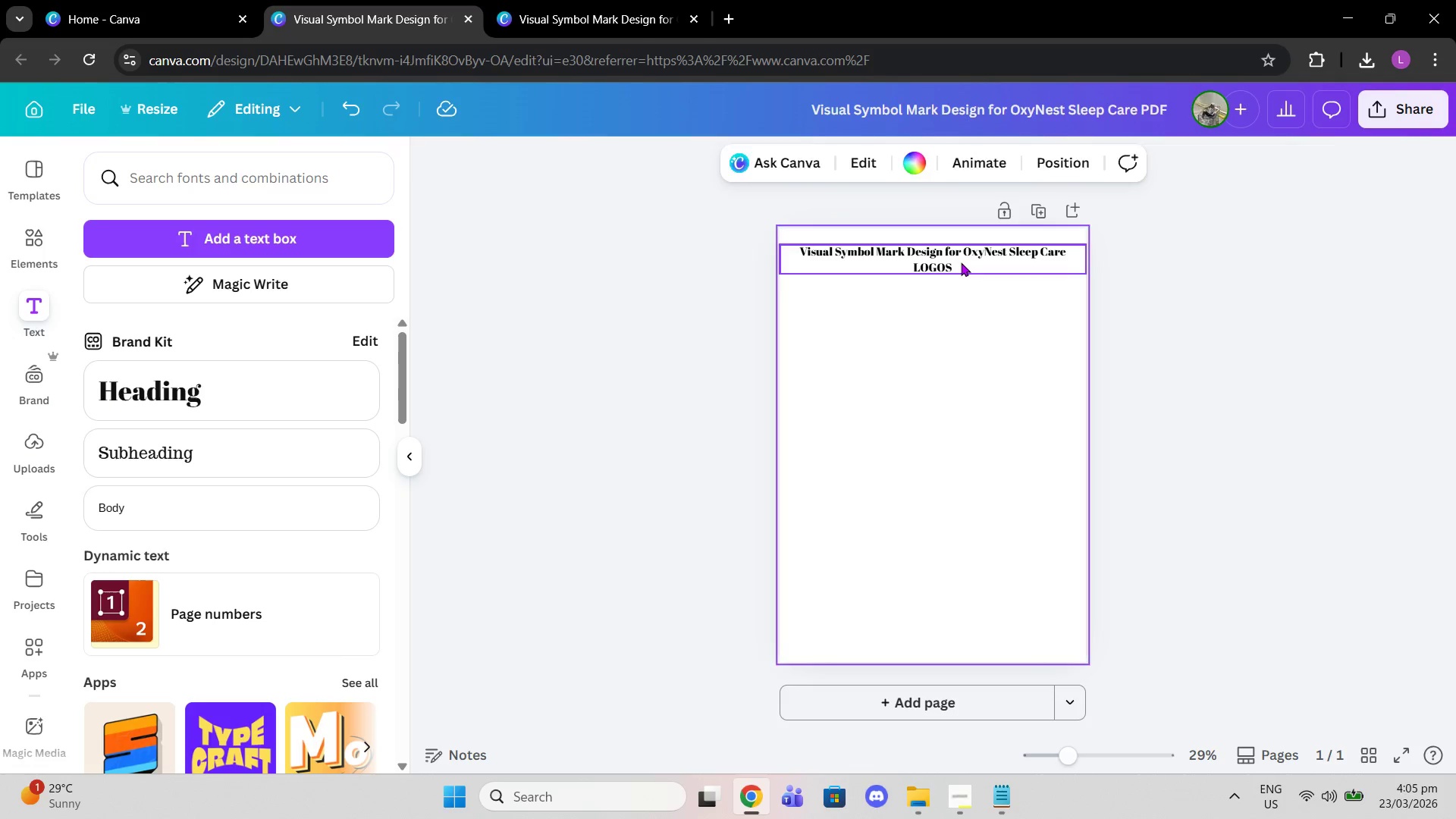 
double_click([961, 262])
 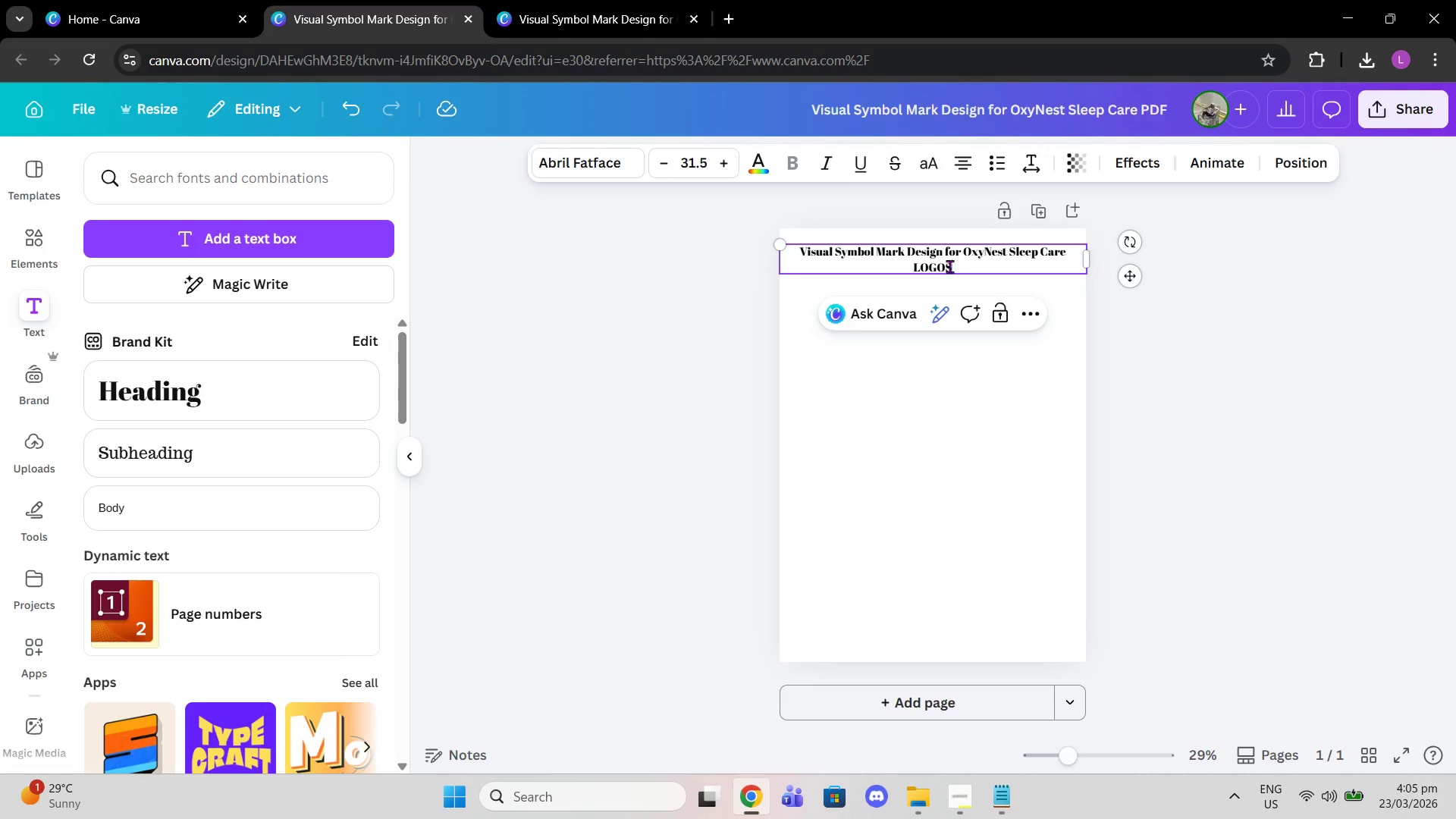 
left_click_drag(start_coordinate=[961, 266], to_coordinate=[904, 262])
 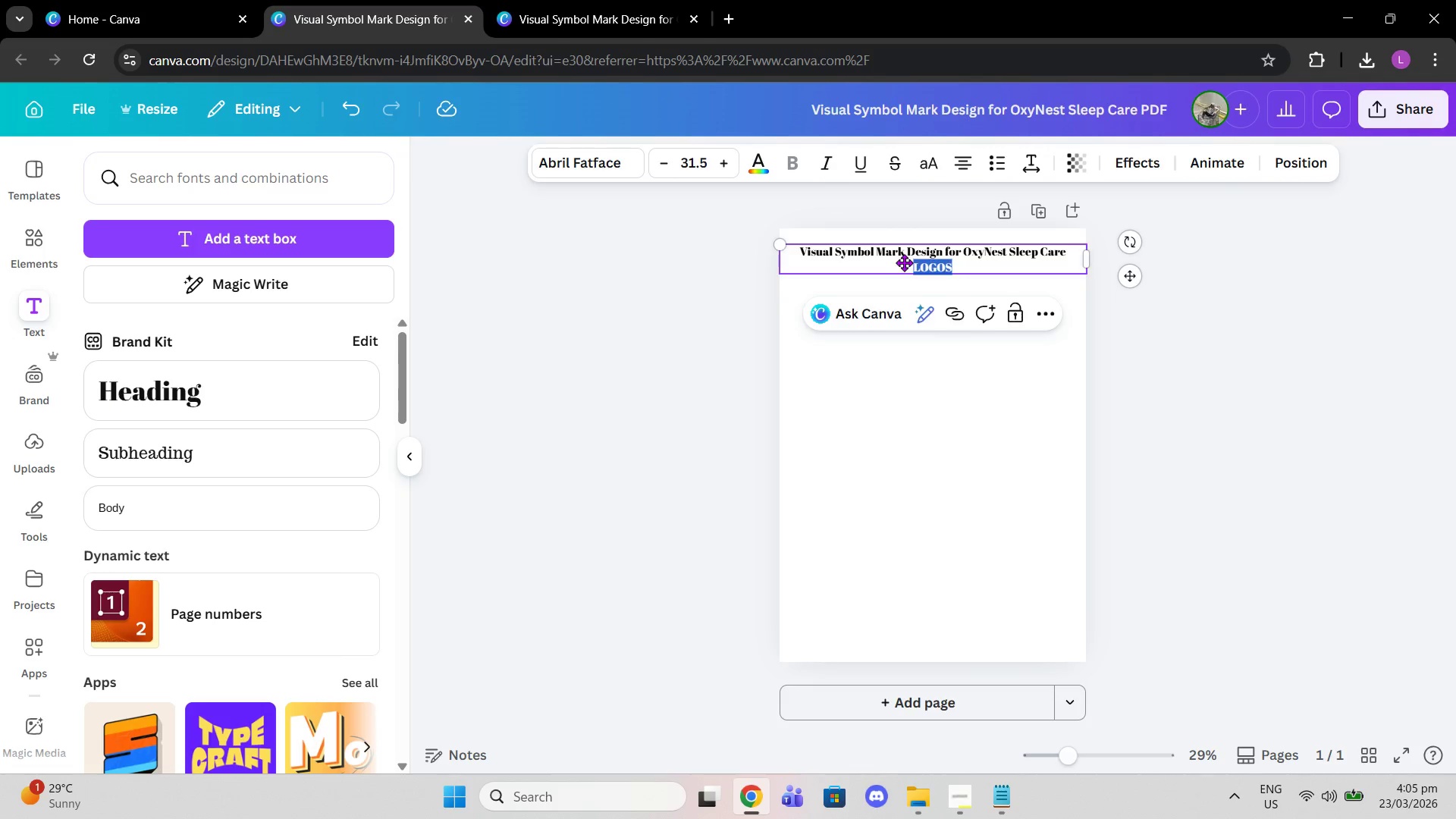 
key(Backspace)
 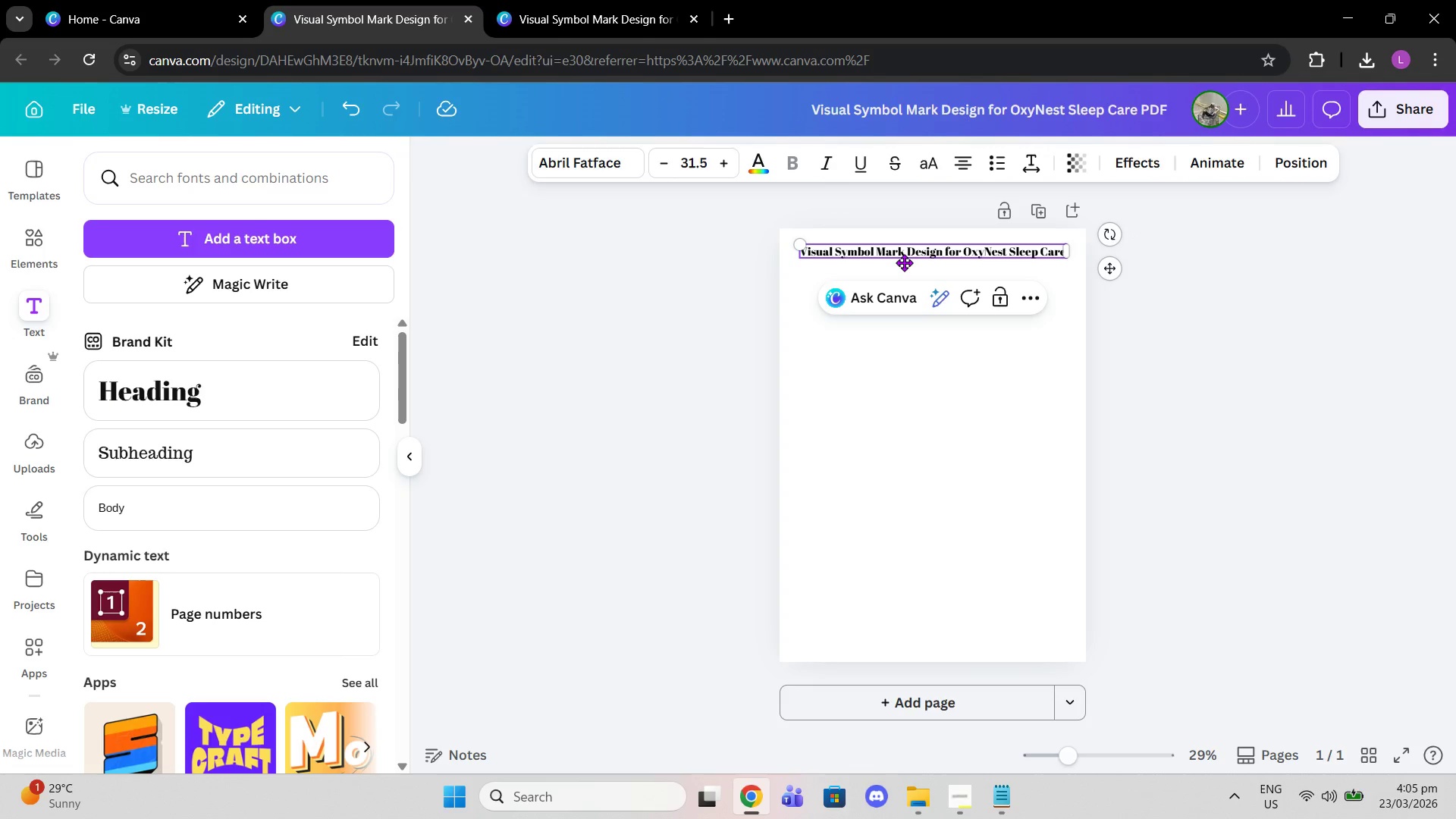 
key(Backspace)
 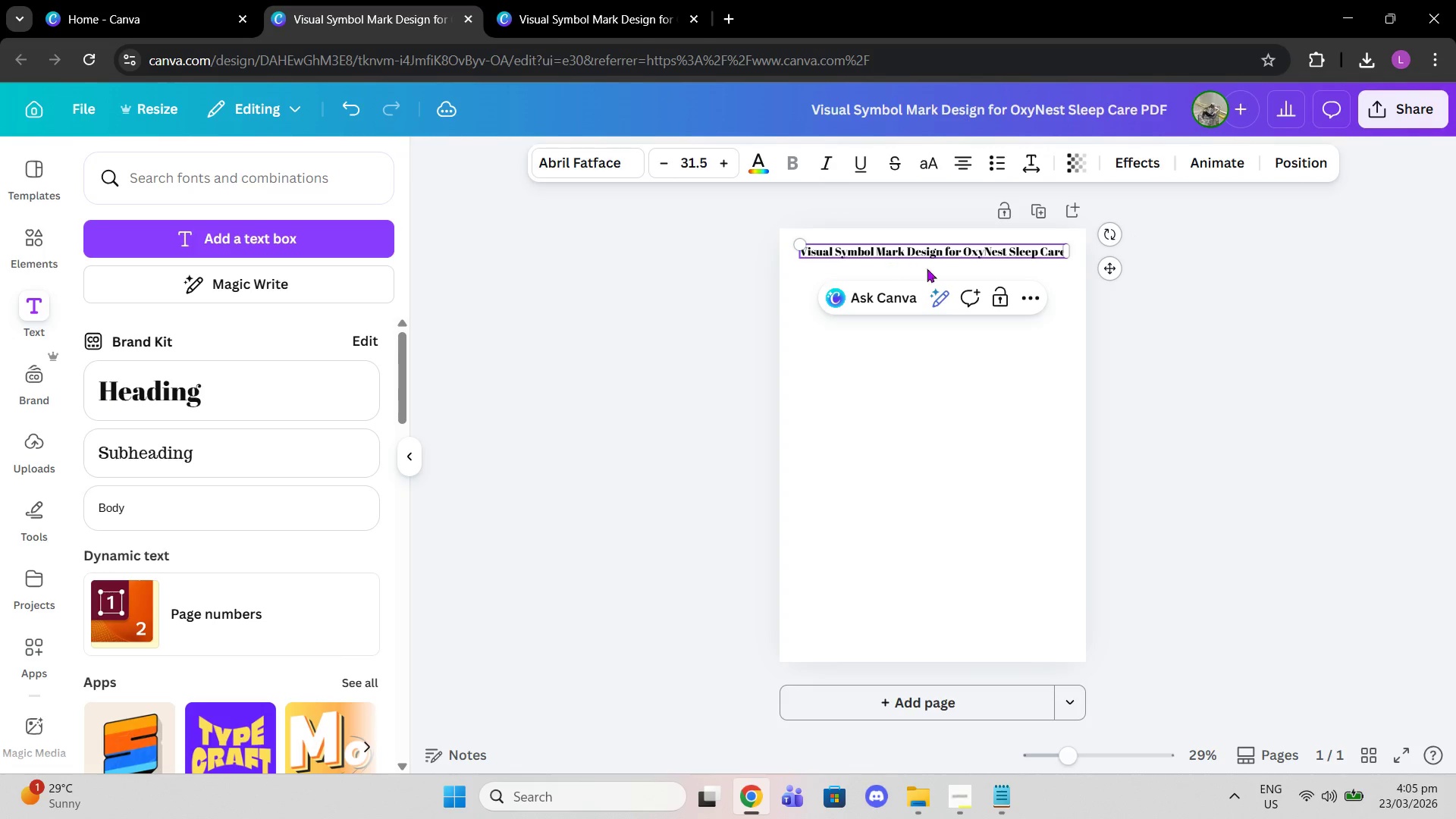 
left_click([1171, 323])
 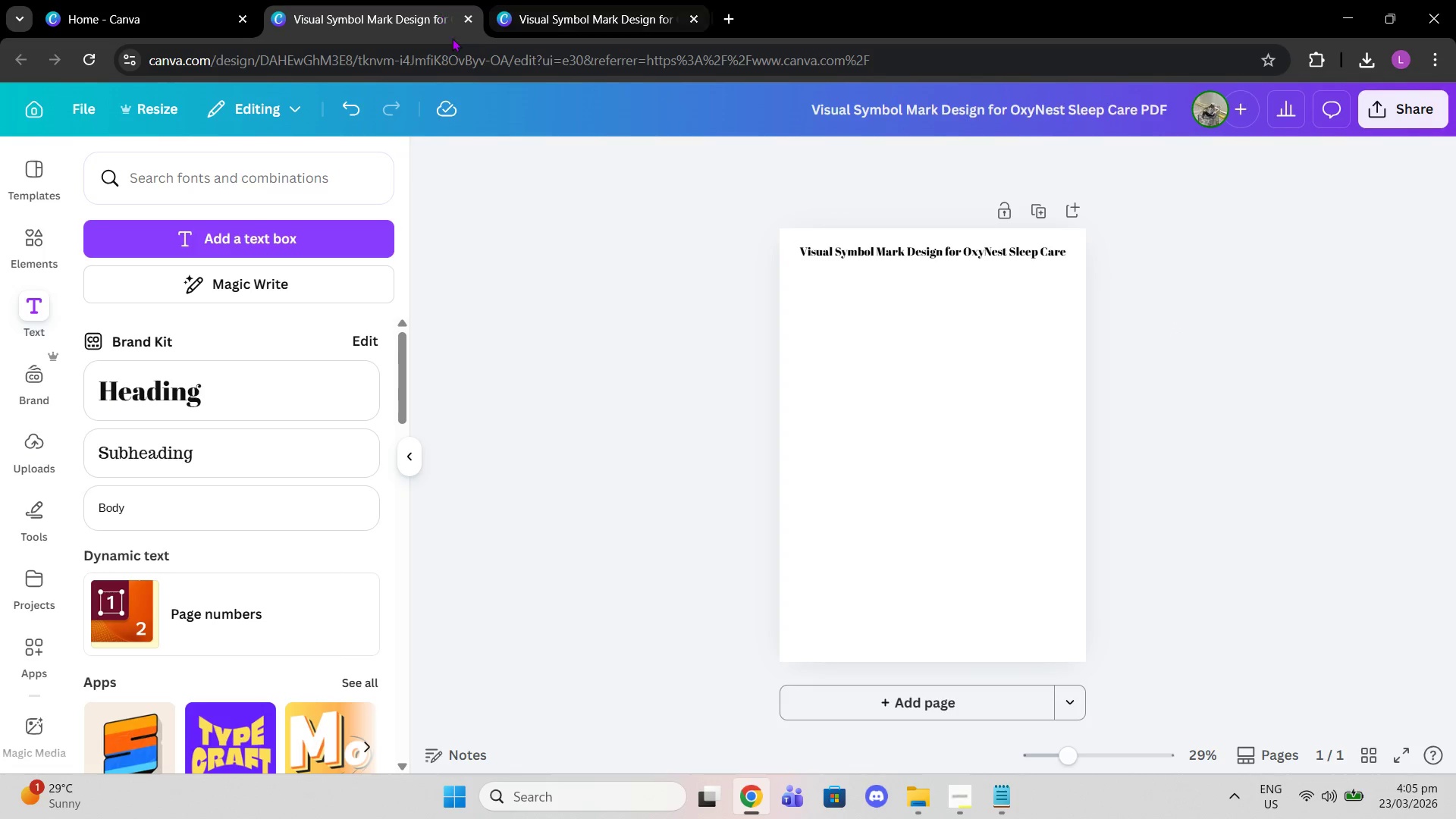 
left_click([565, 8])
 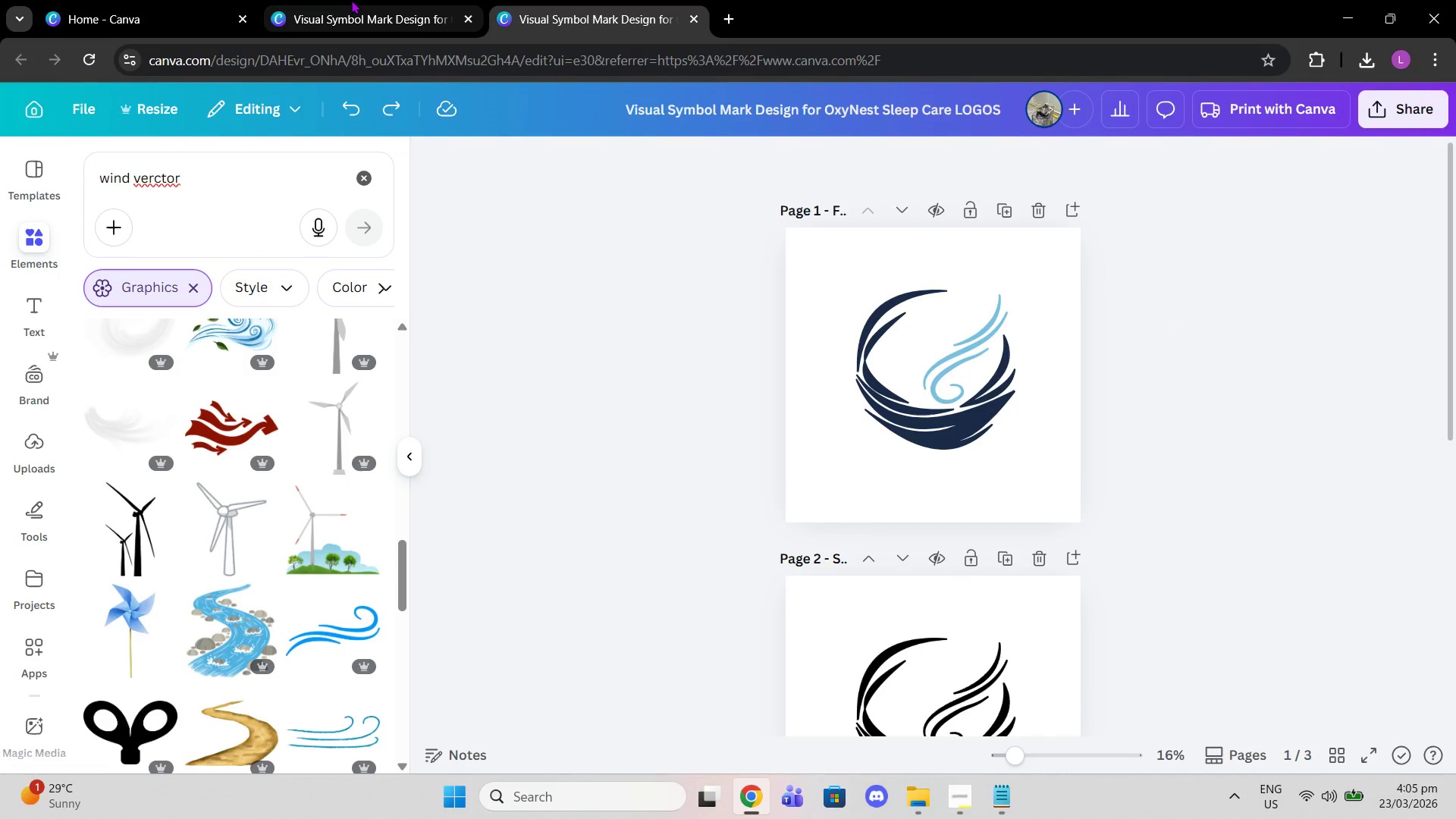 
left_click([353, 1])
 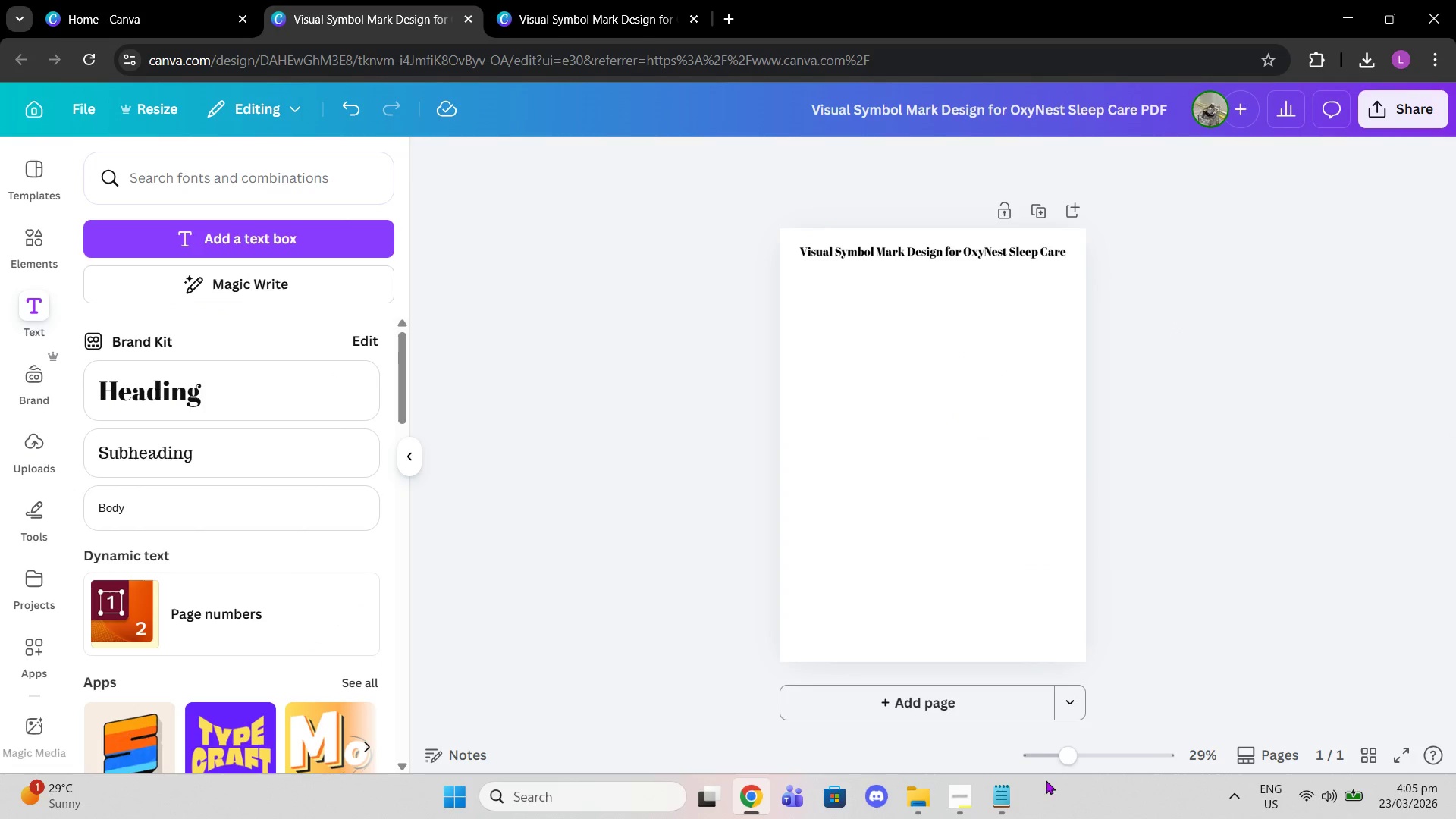 
left_click_drag(start_coordinate=[1063, 758], to_coordinate=[1091, 757])
 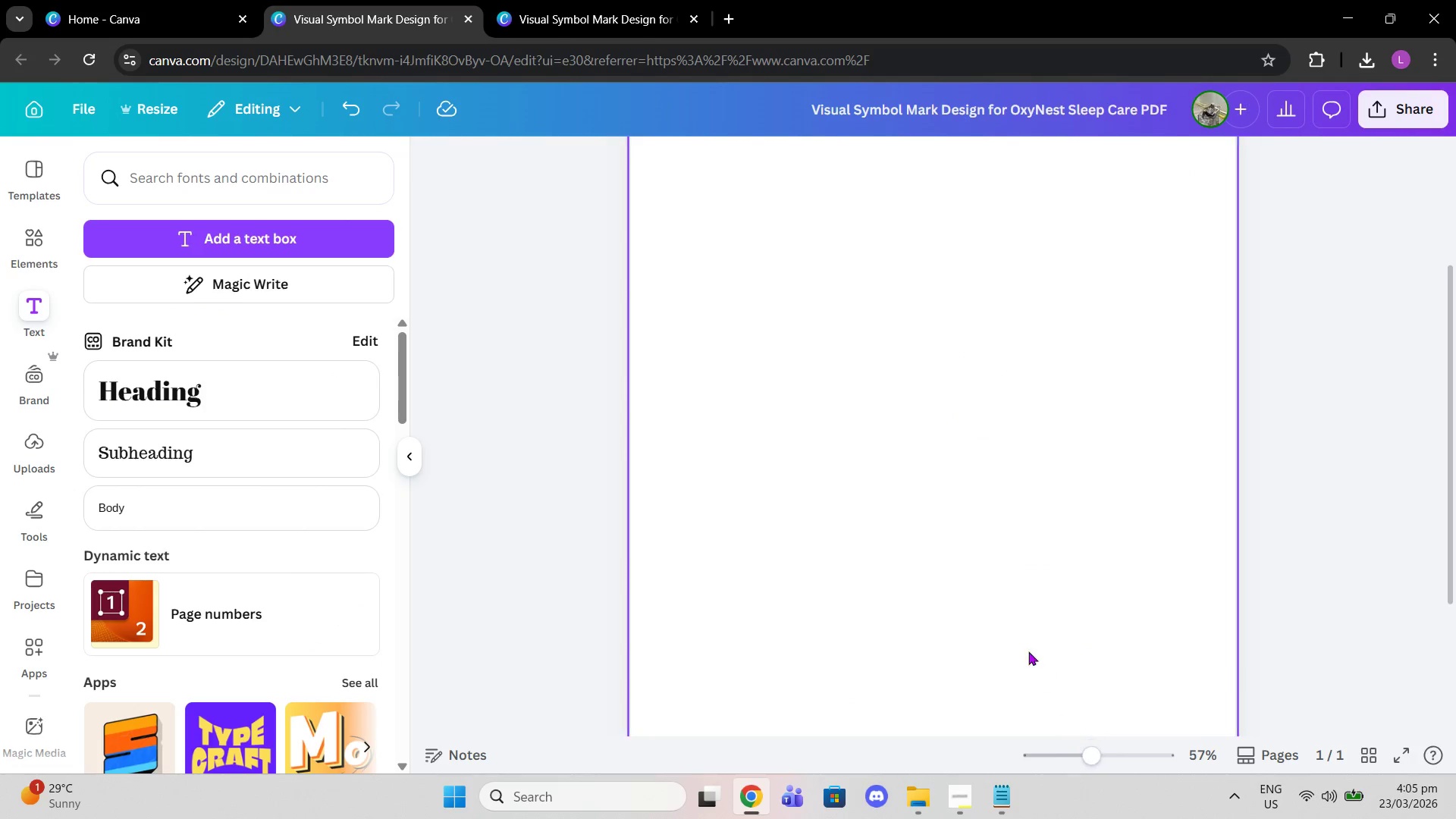 
scroll: coordinate [1025, 649], scroll_direction: up, amount: 3.0
 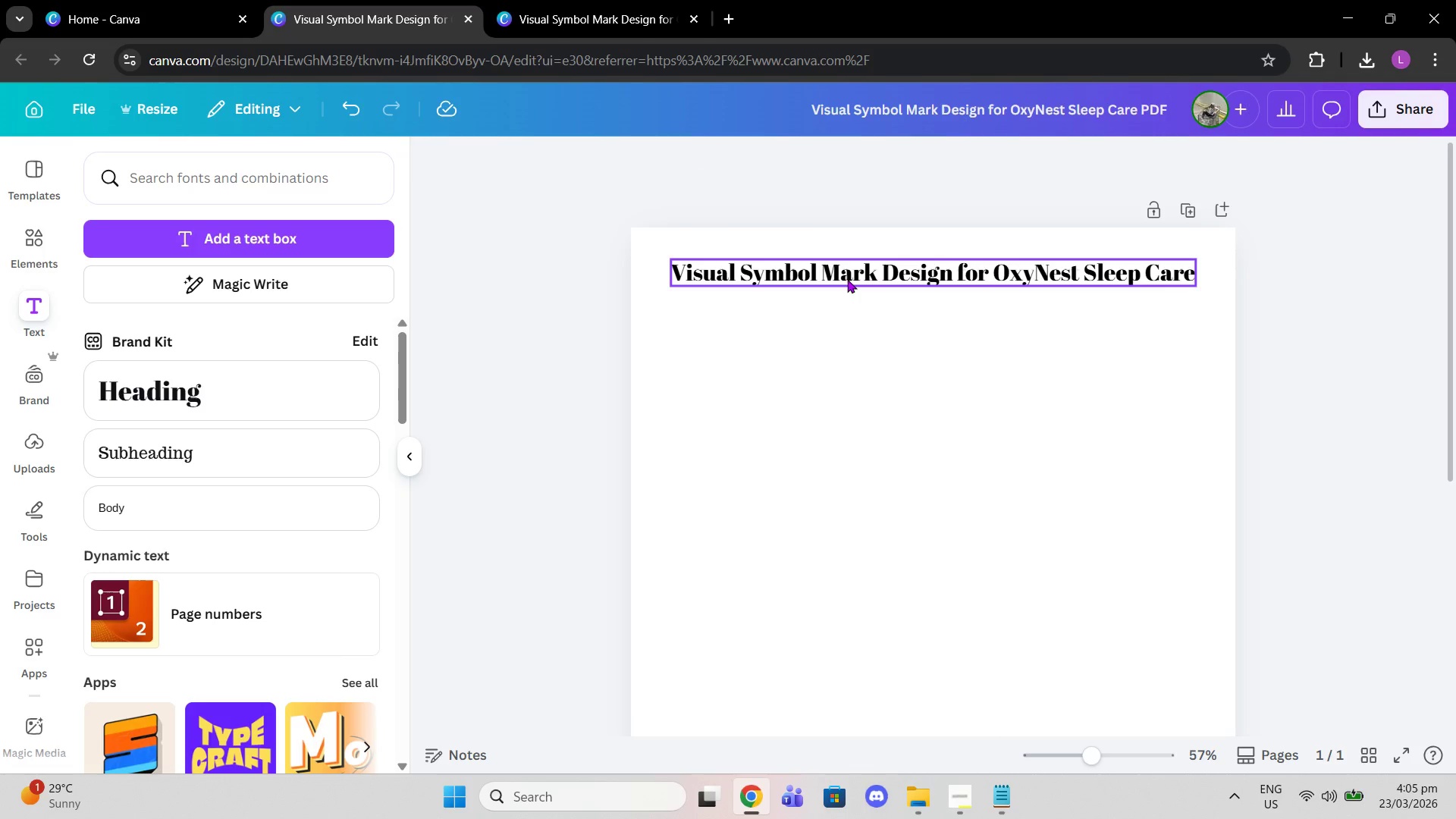 
left_click([846, 278])
 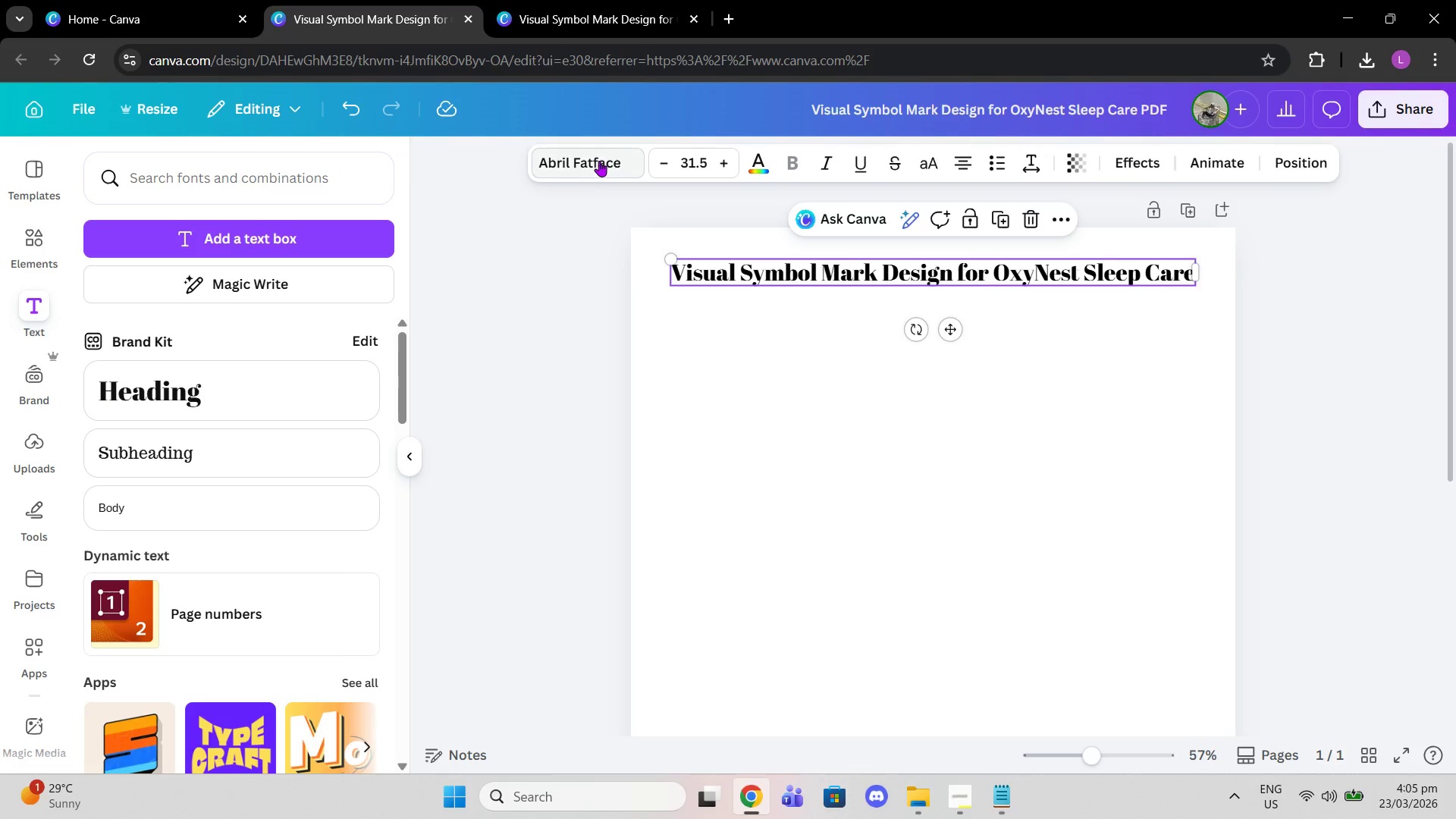 
left_click([598, 160])
 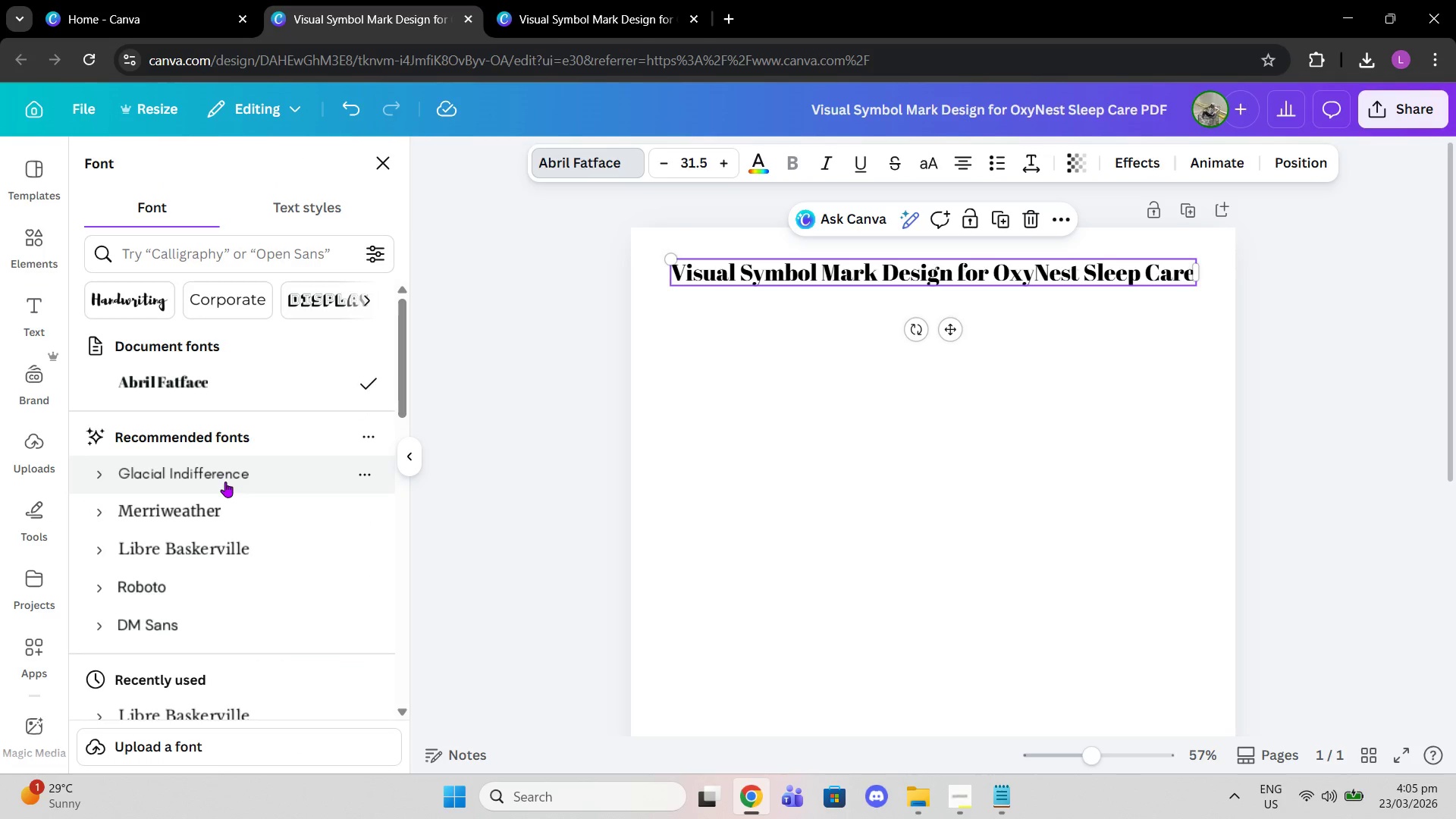 
scroll: coordinate [225, 482], scroll_direction: down, amount: 3.0
 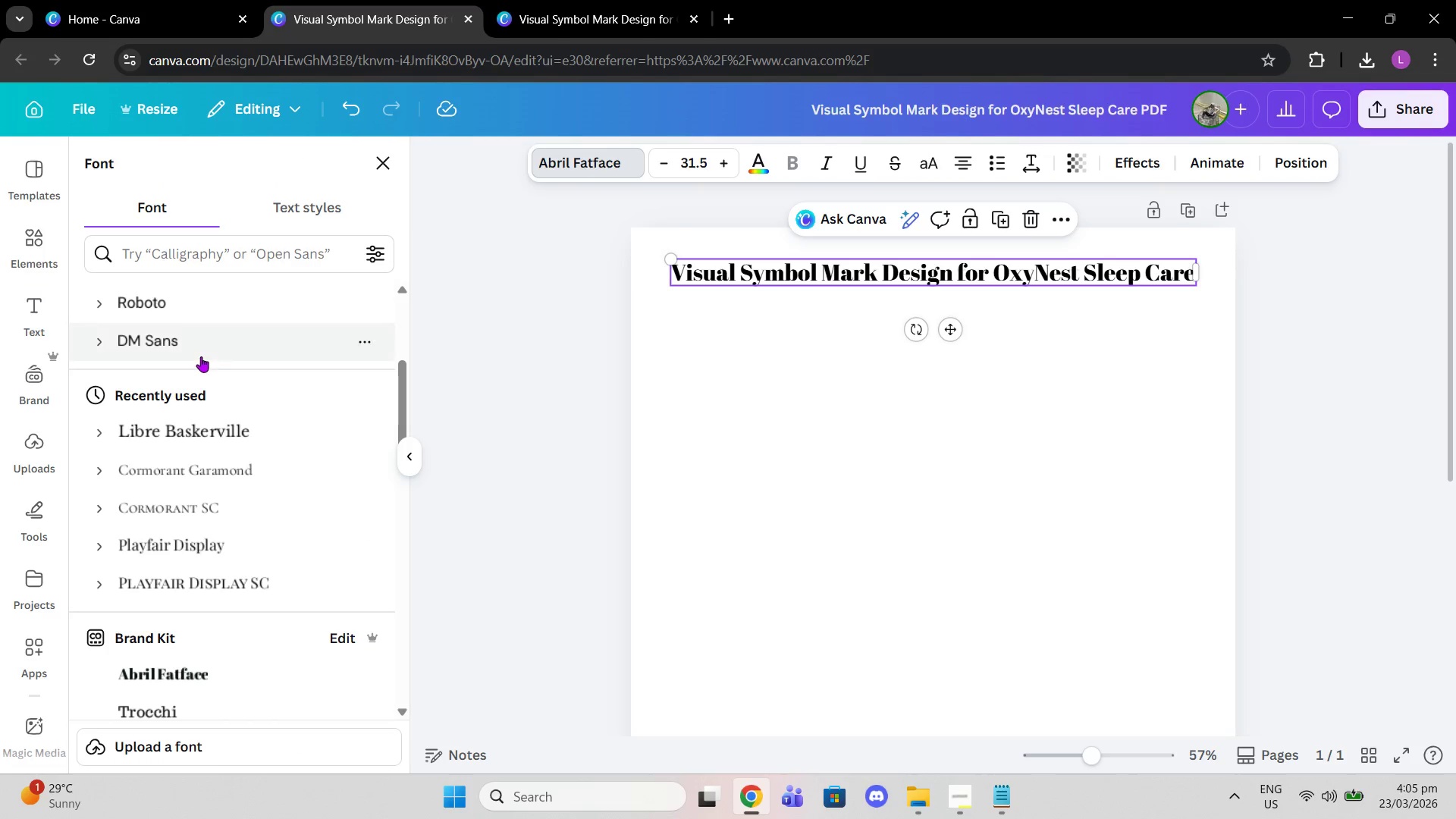 
left_click([196, 348])
 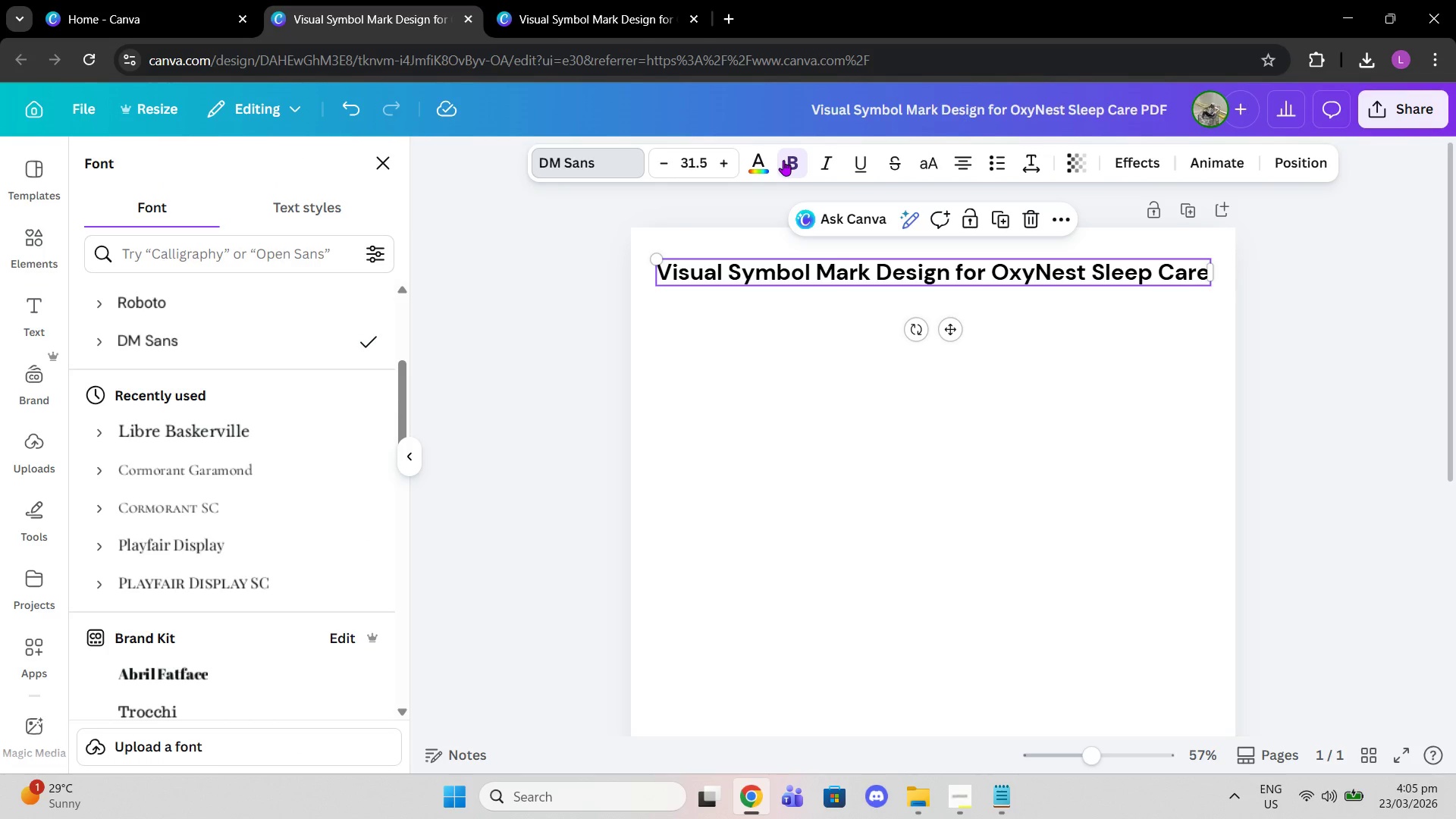 
left_click([922, 162])
 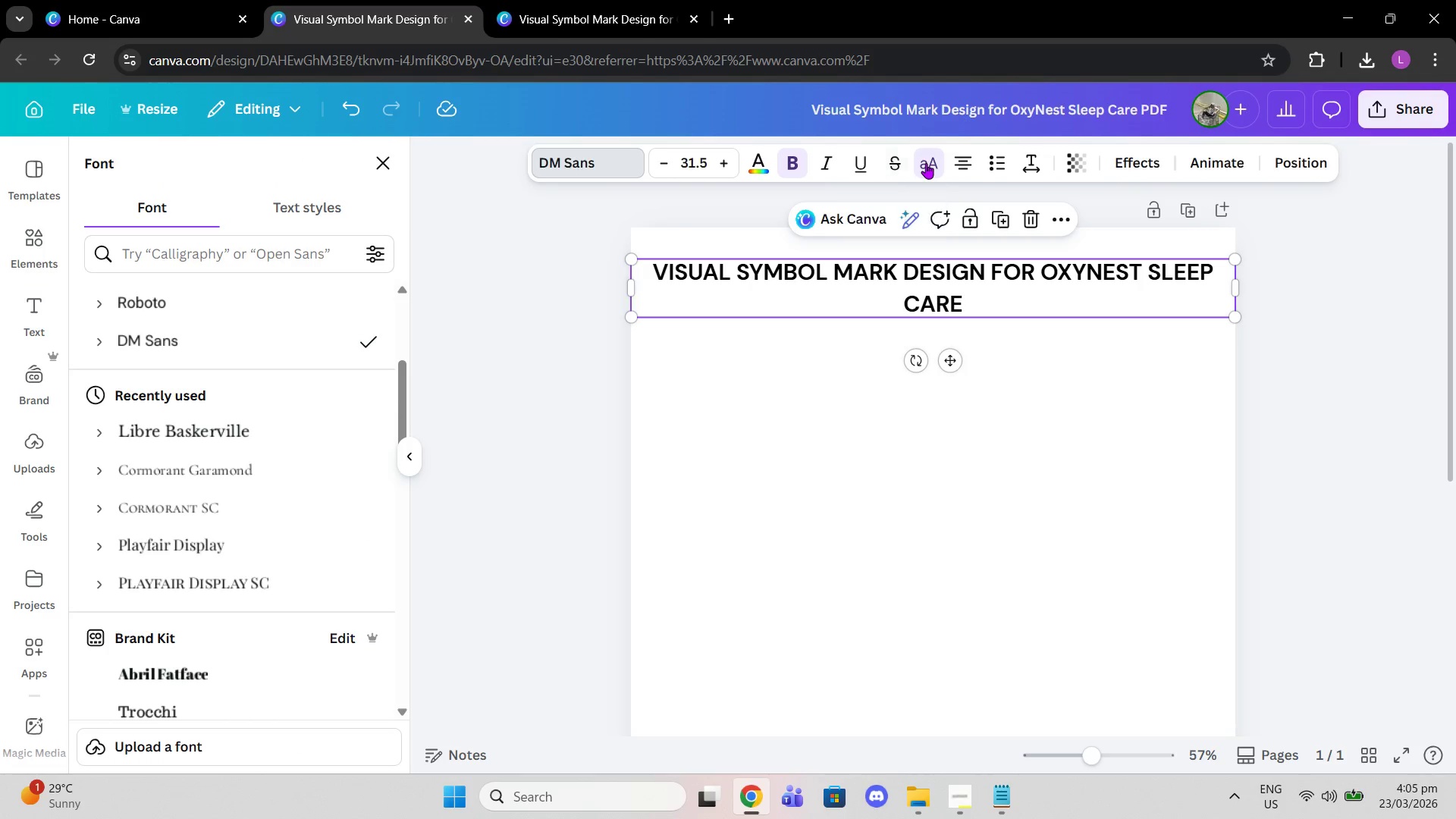 
double_click([695, 163])
 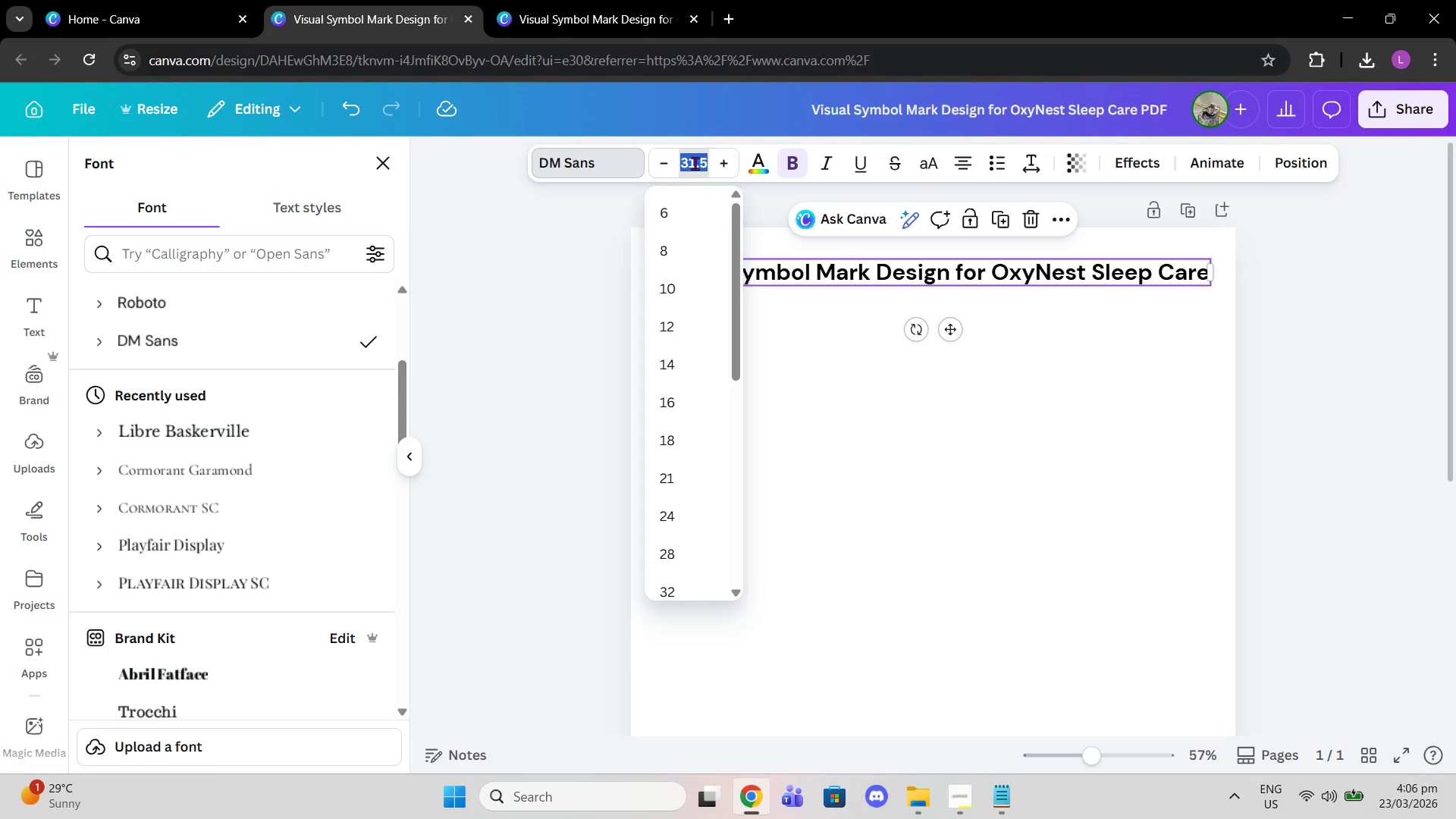 
type(30)
 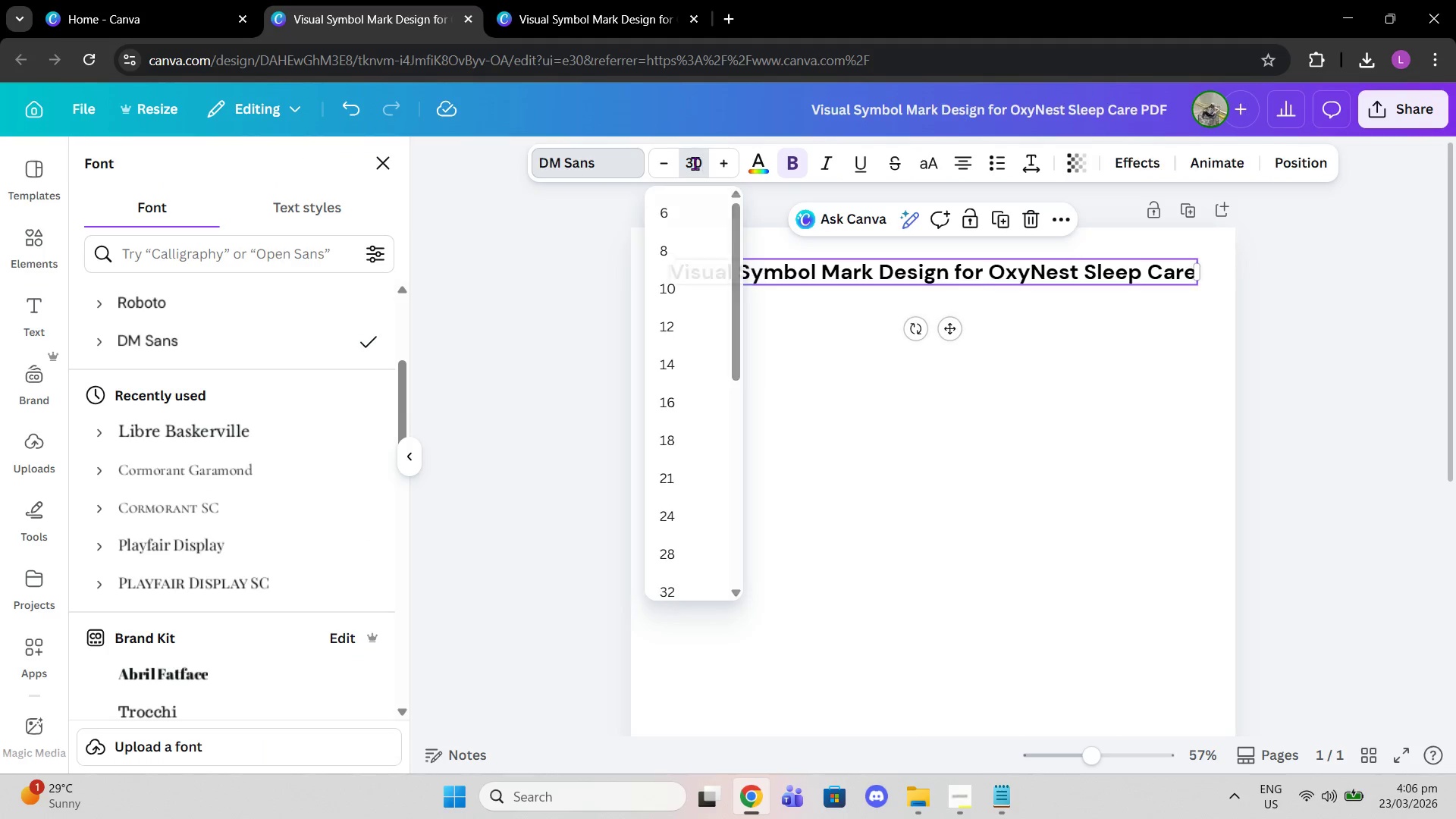 
key(Enter)
 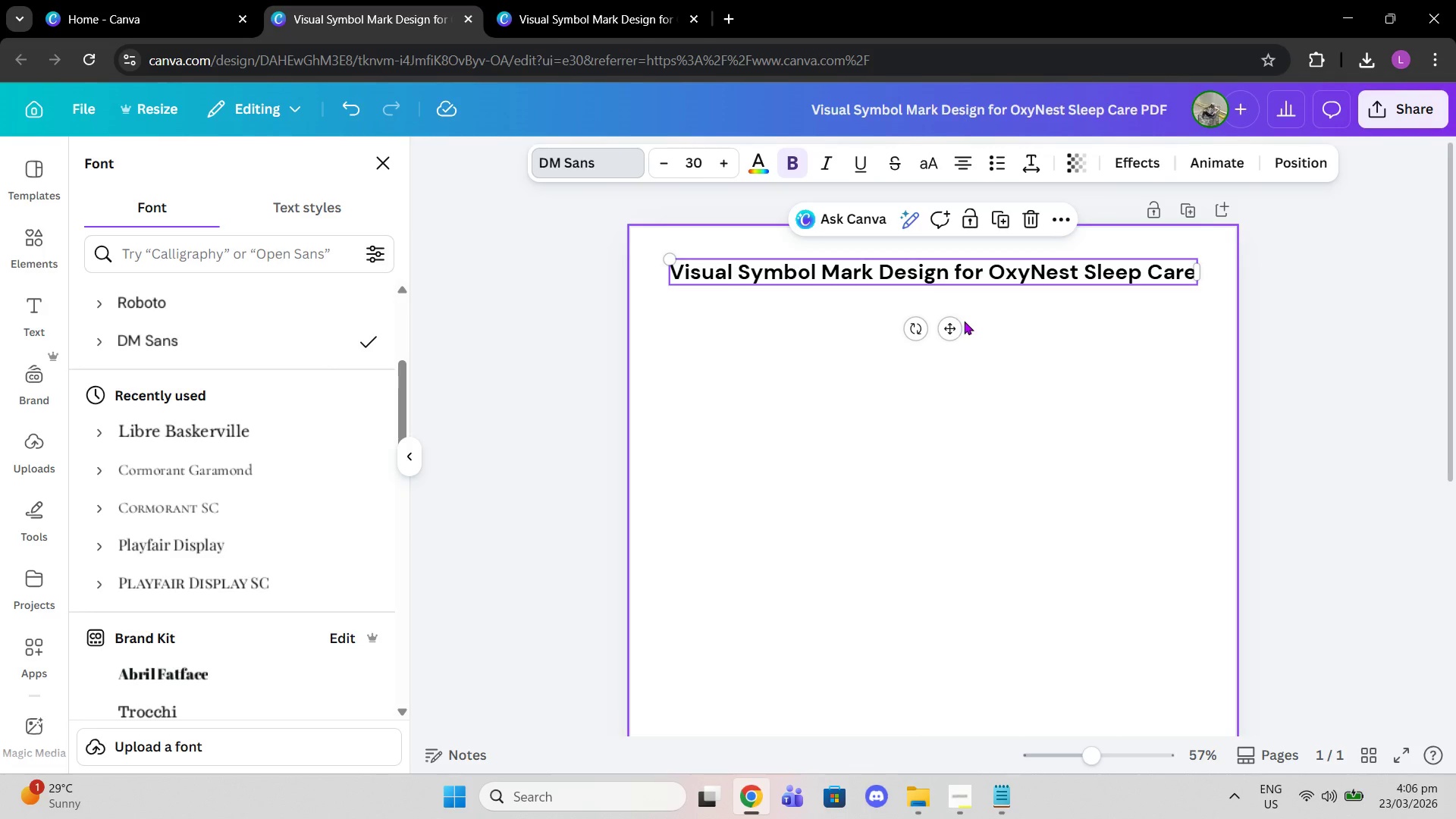 
left_click_drag(start_coordinate=[947, 325], to_coordinate=[952, 344])
 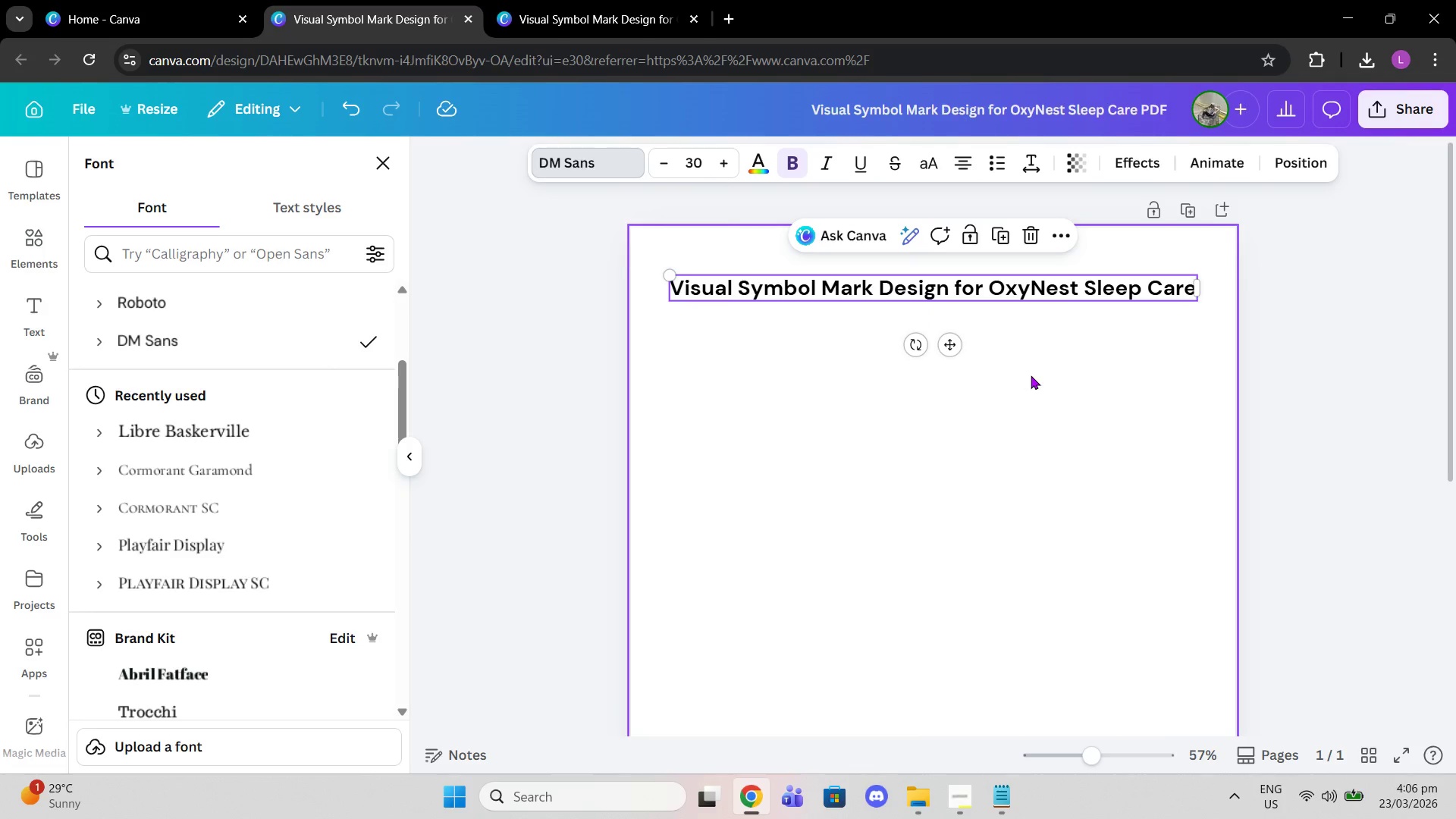 
left_click([1031, 375])
 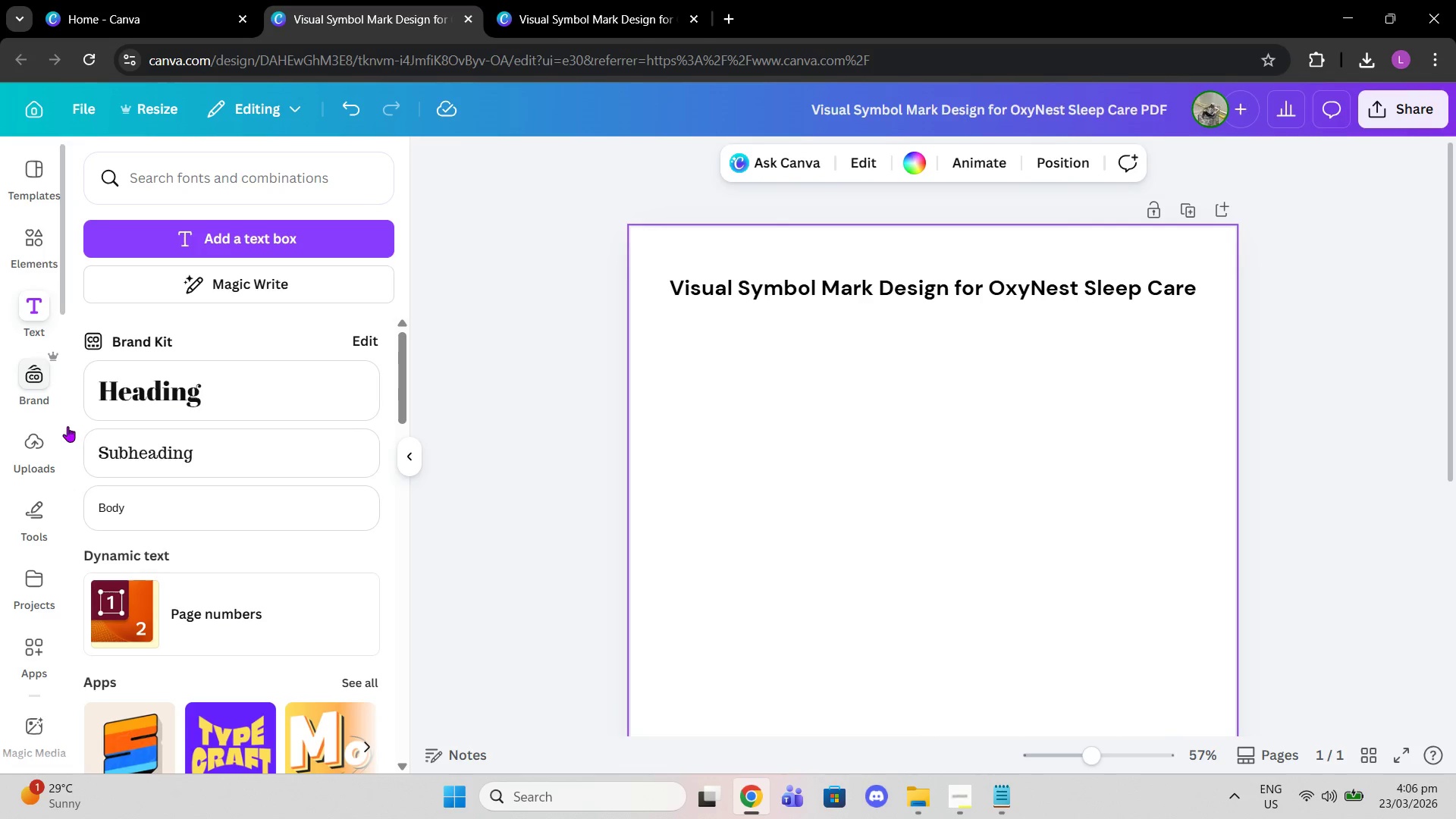 
left_click([39, 440])
 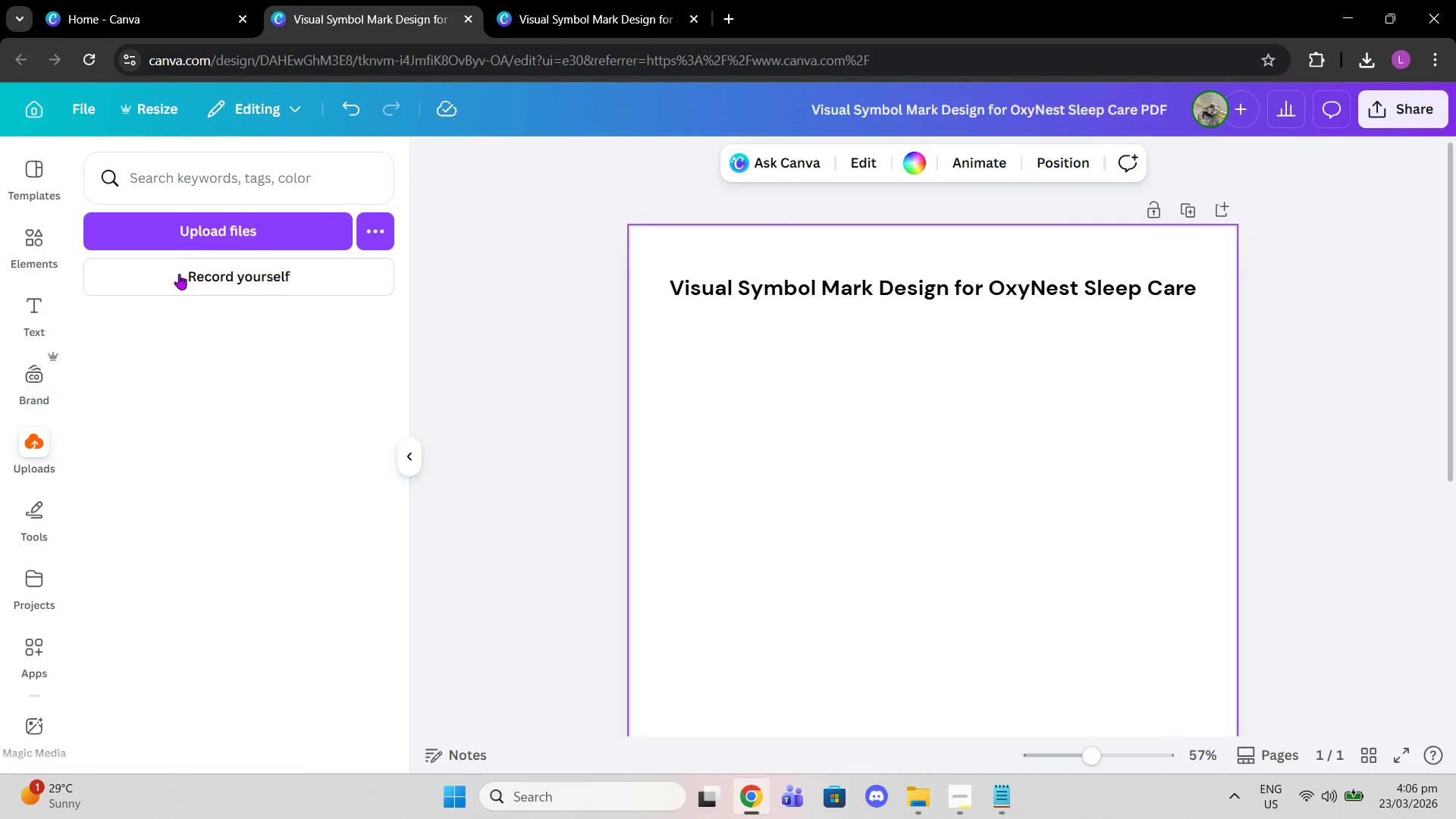 
left_click([189, 209])
 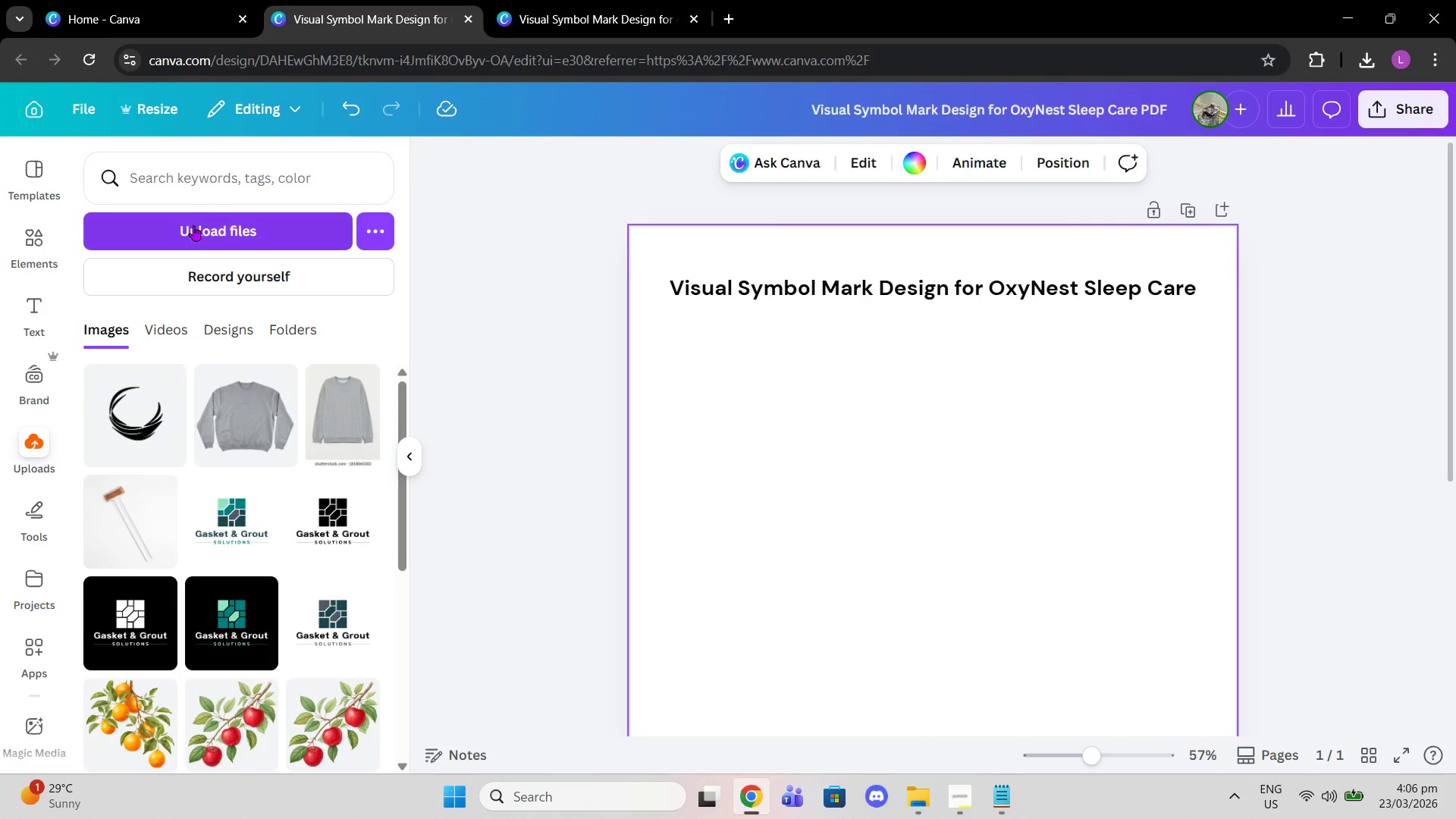 
left_click([193, 225])
 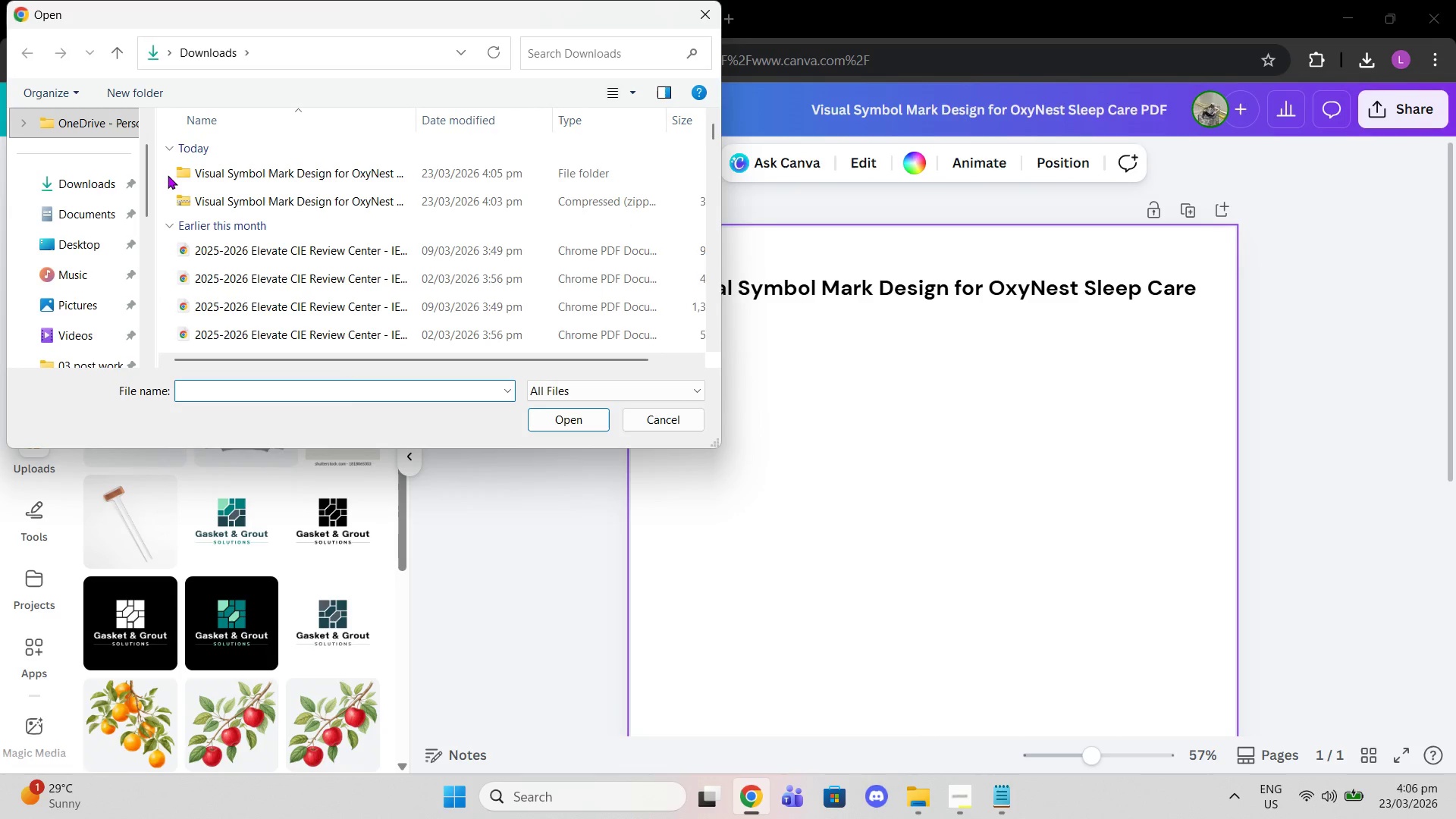 
double_click([180, 174])
 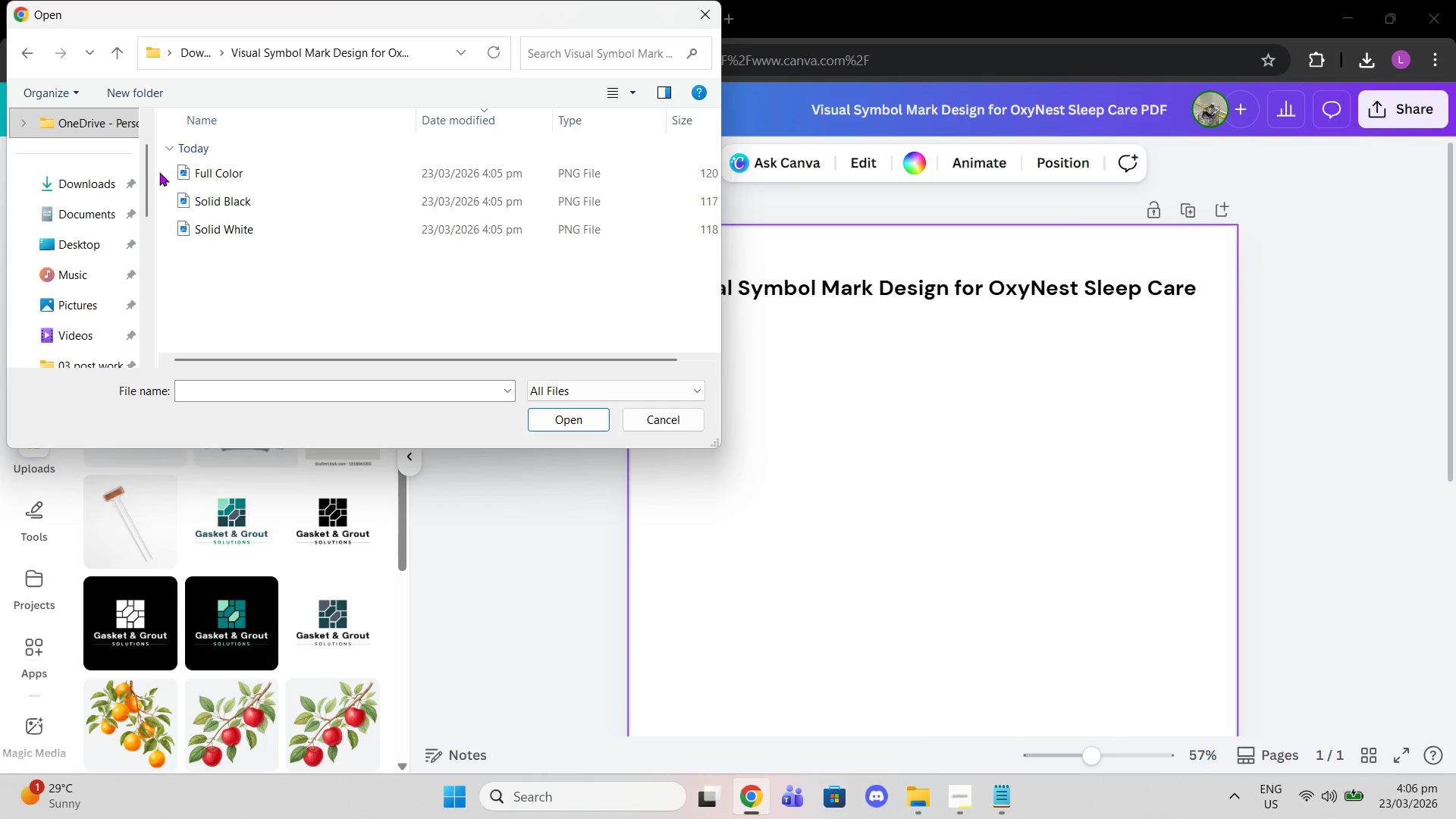 
left_click_drag(start_coordinate=[158, 172], to_coordinate=[266, 253])
 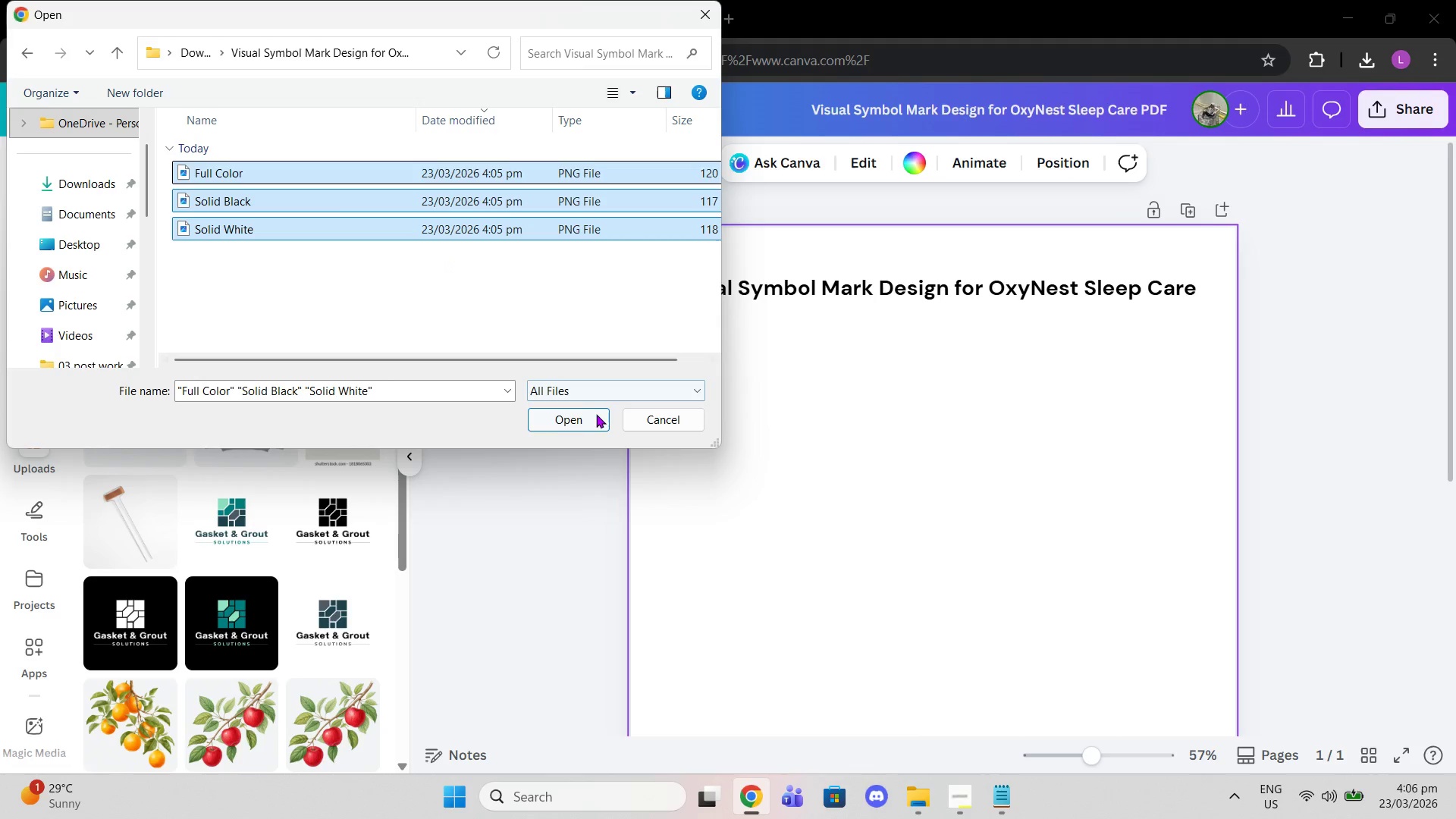 
left_click([588, 419])
 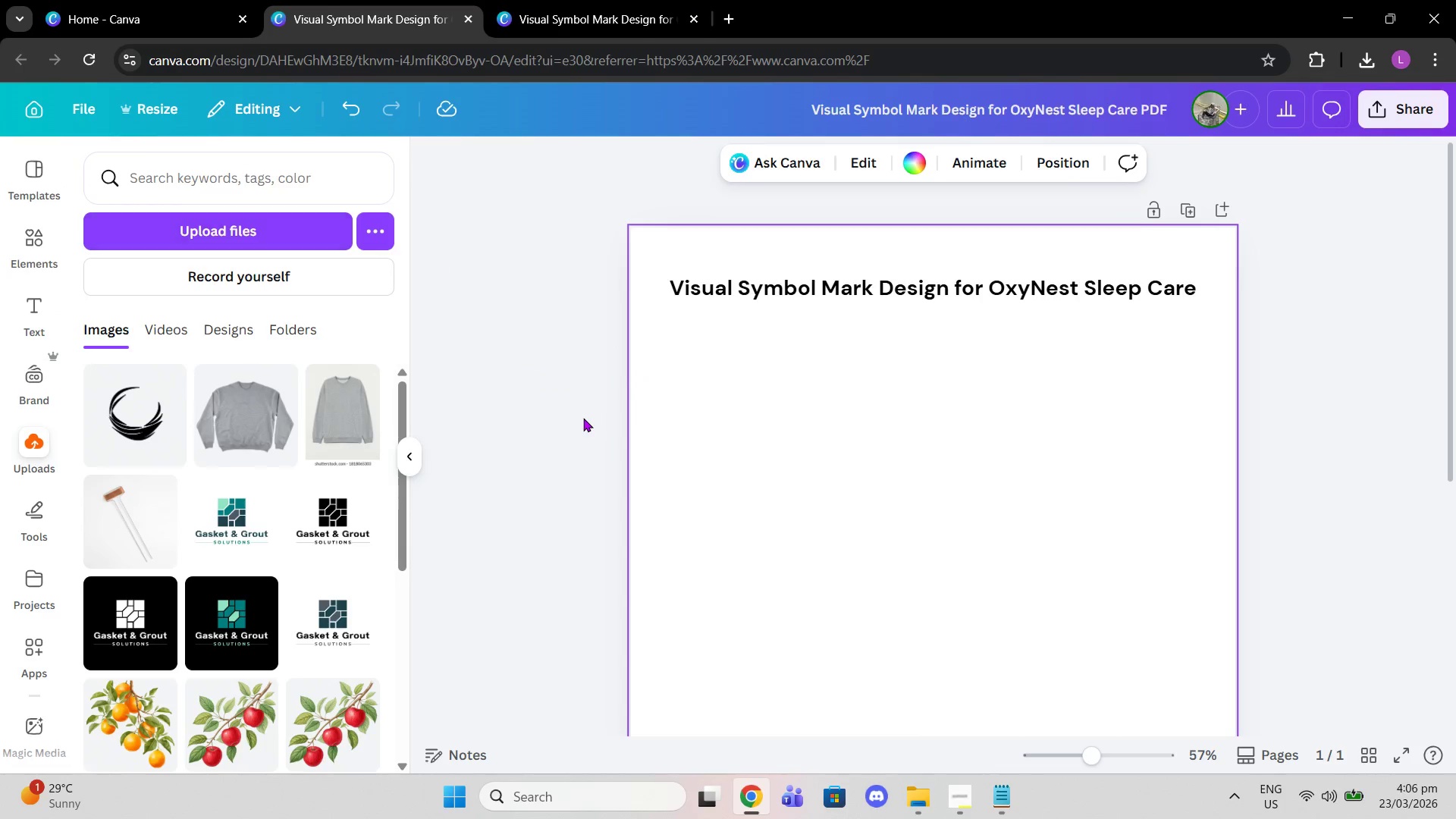 
scroll: coordinate [578, 420], scroll_direction: down, amount: 2.0
 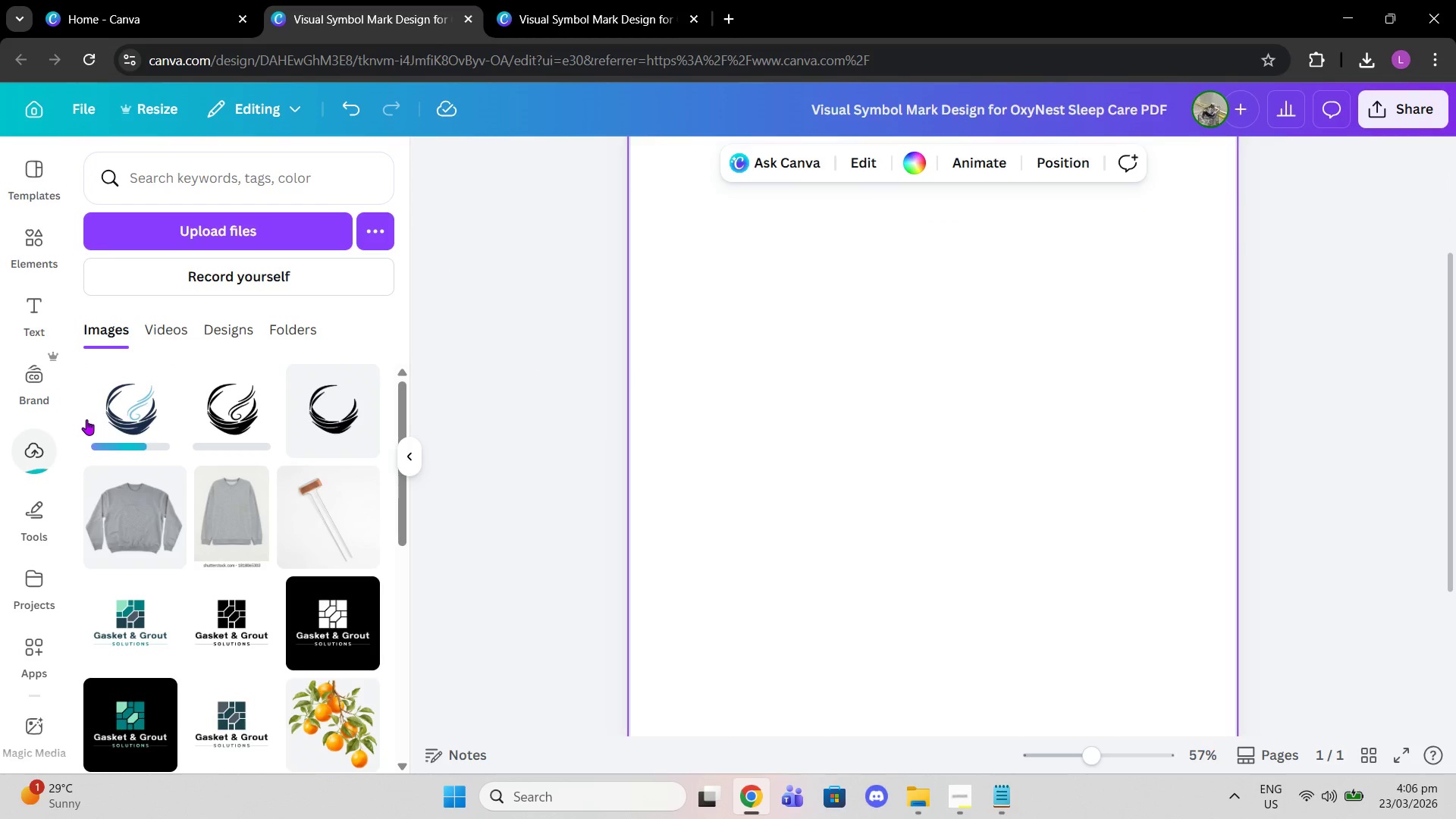 
left_click([115, 408])
 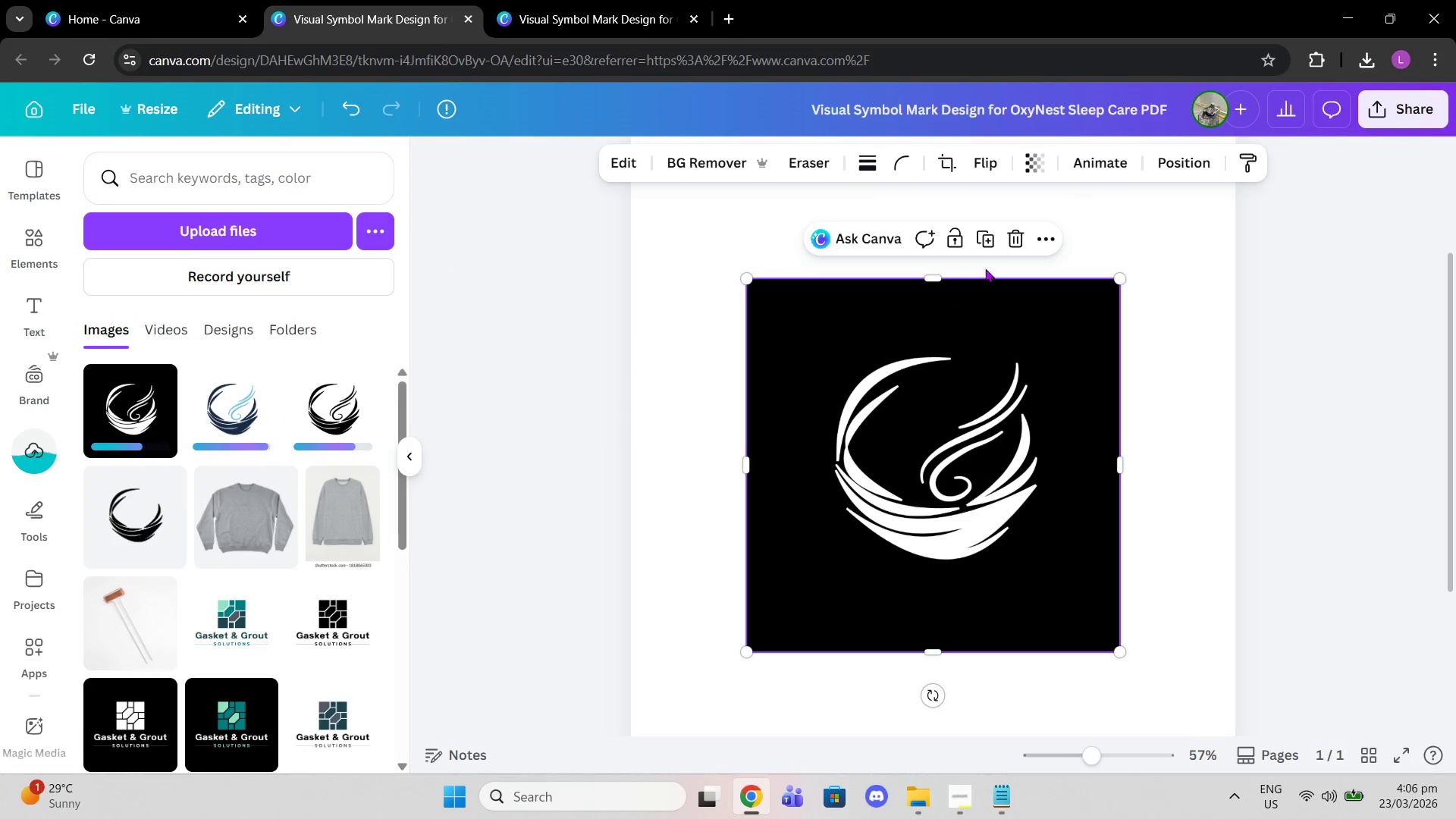 
left_click([1019, 224])
 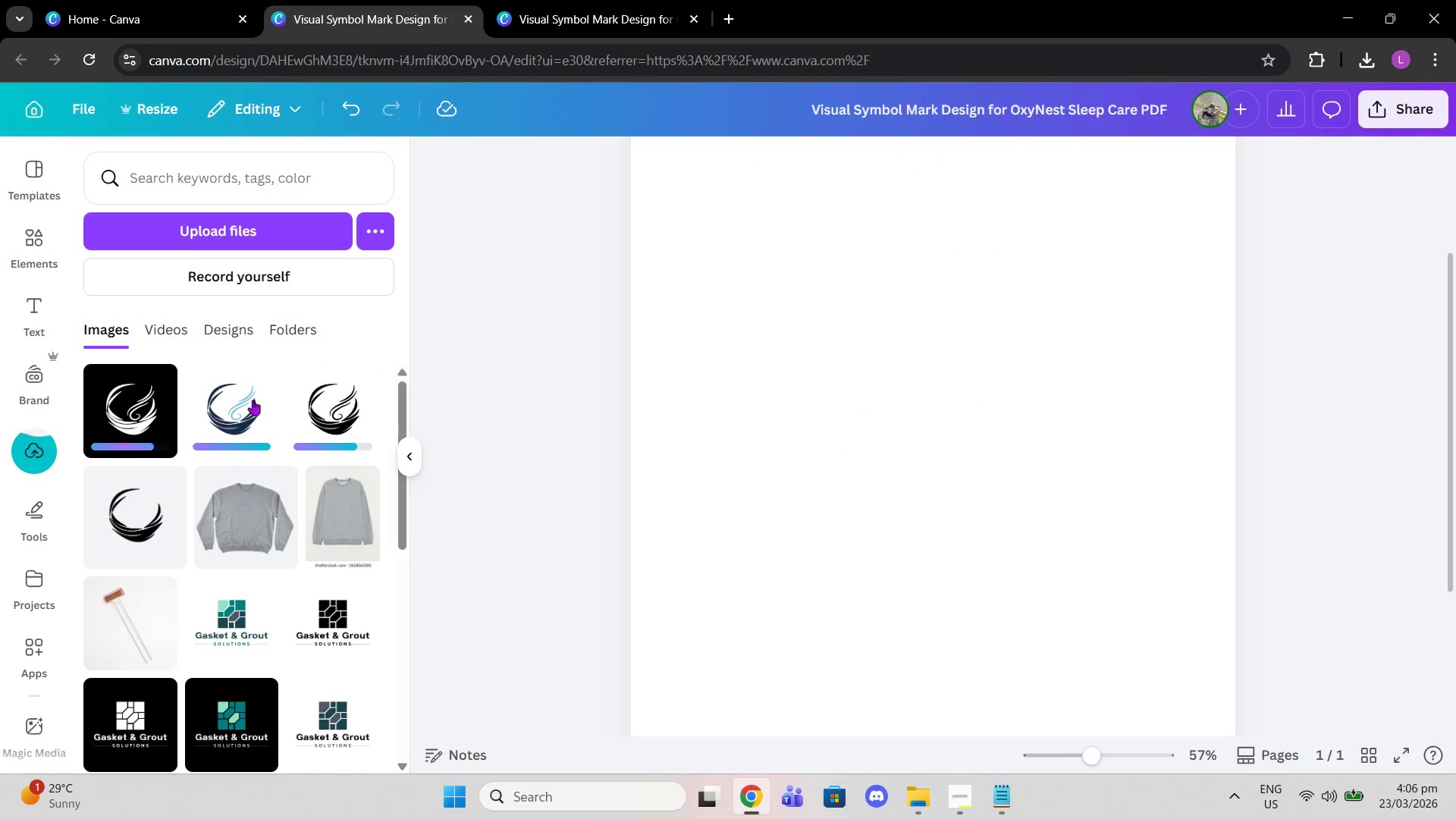 
left_click([227, 416])
 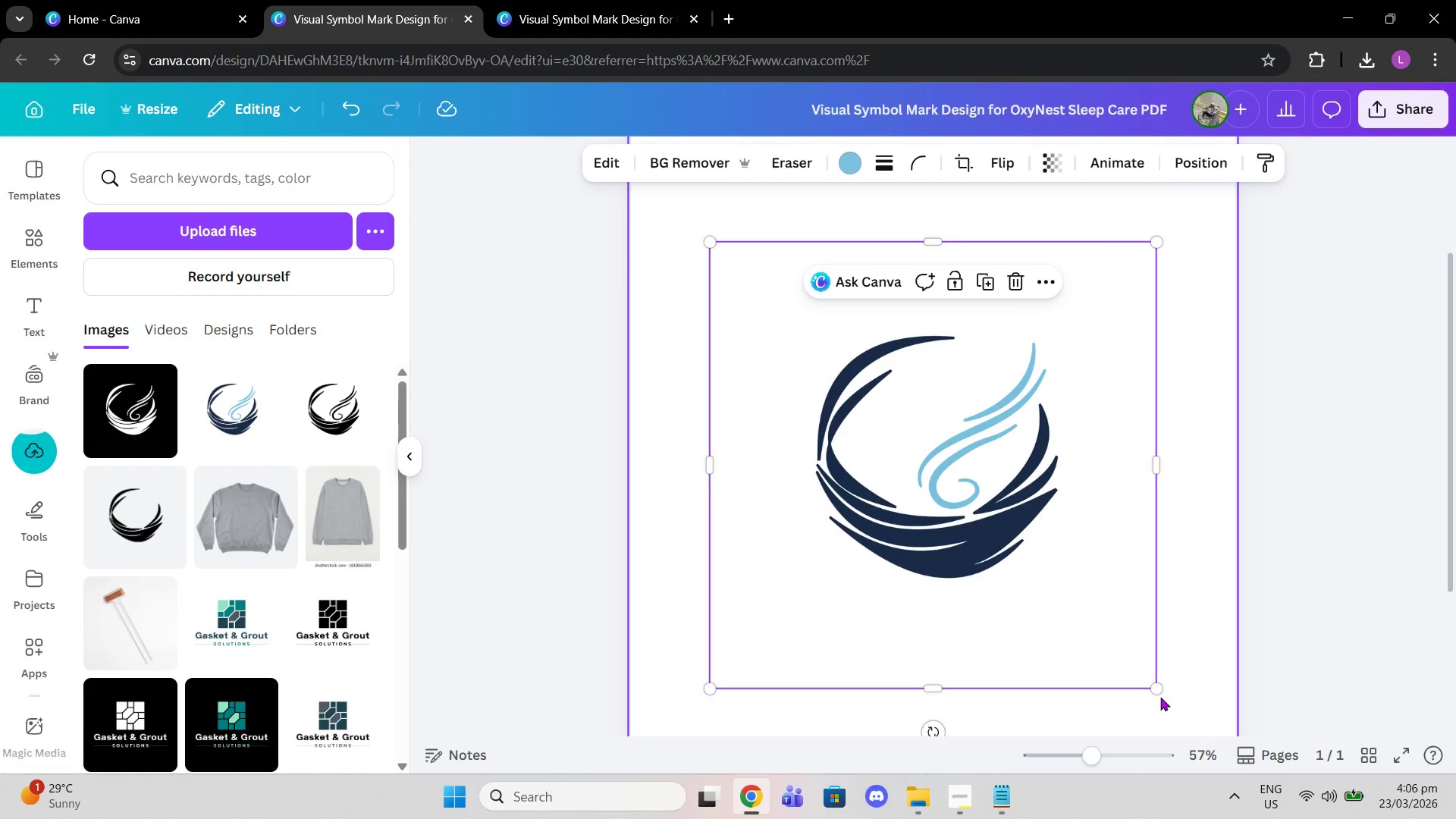 
left_click_drag(start_coordinate=[1154, 692], to_coordinate=[1043, 561])
 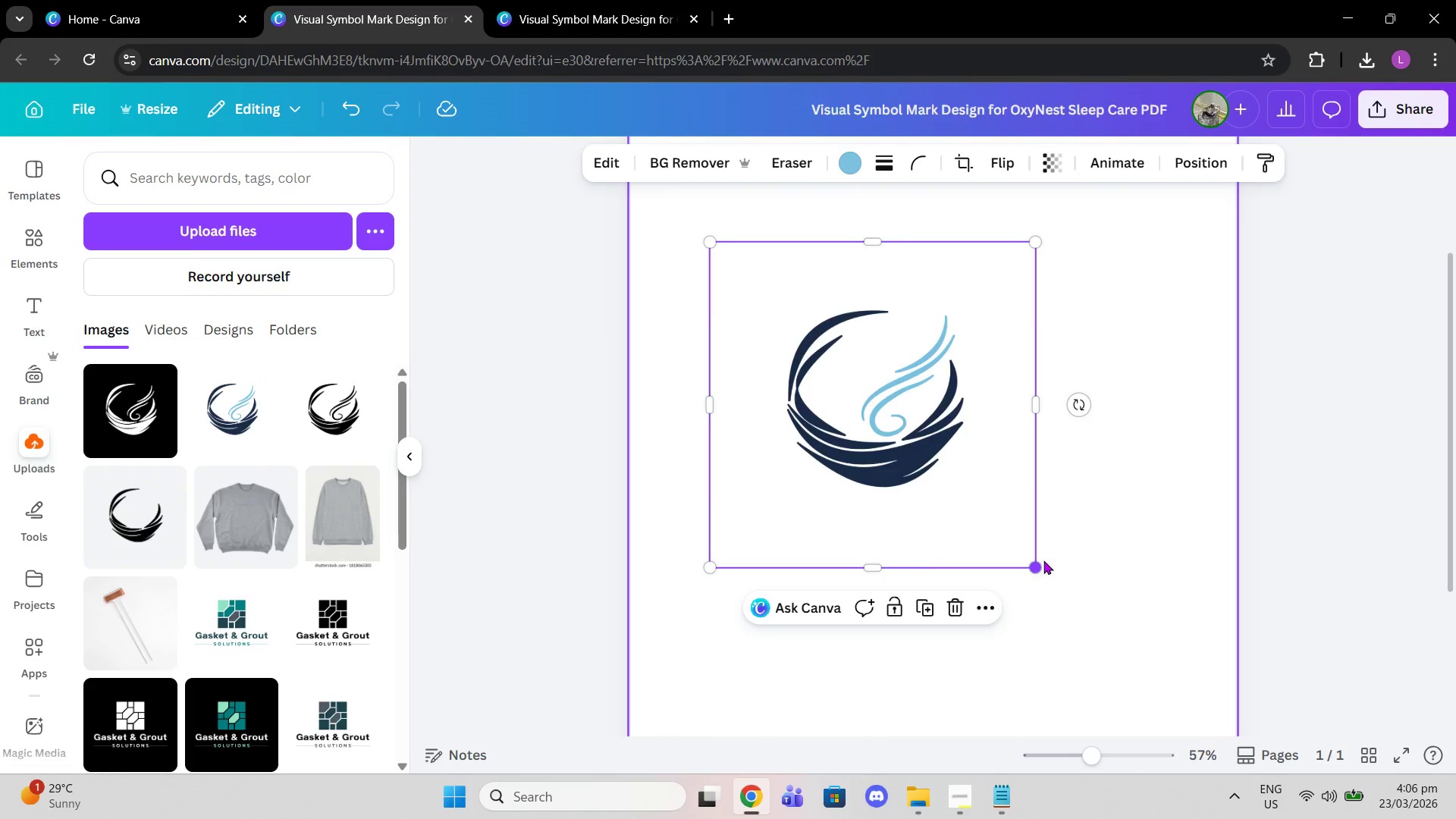 
scroll: coordinate [1043, 560], scroll_direction: up, amount: 2.0
 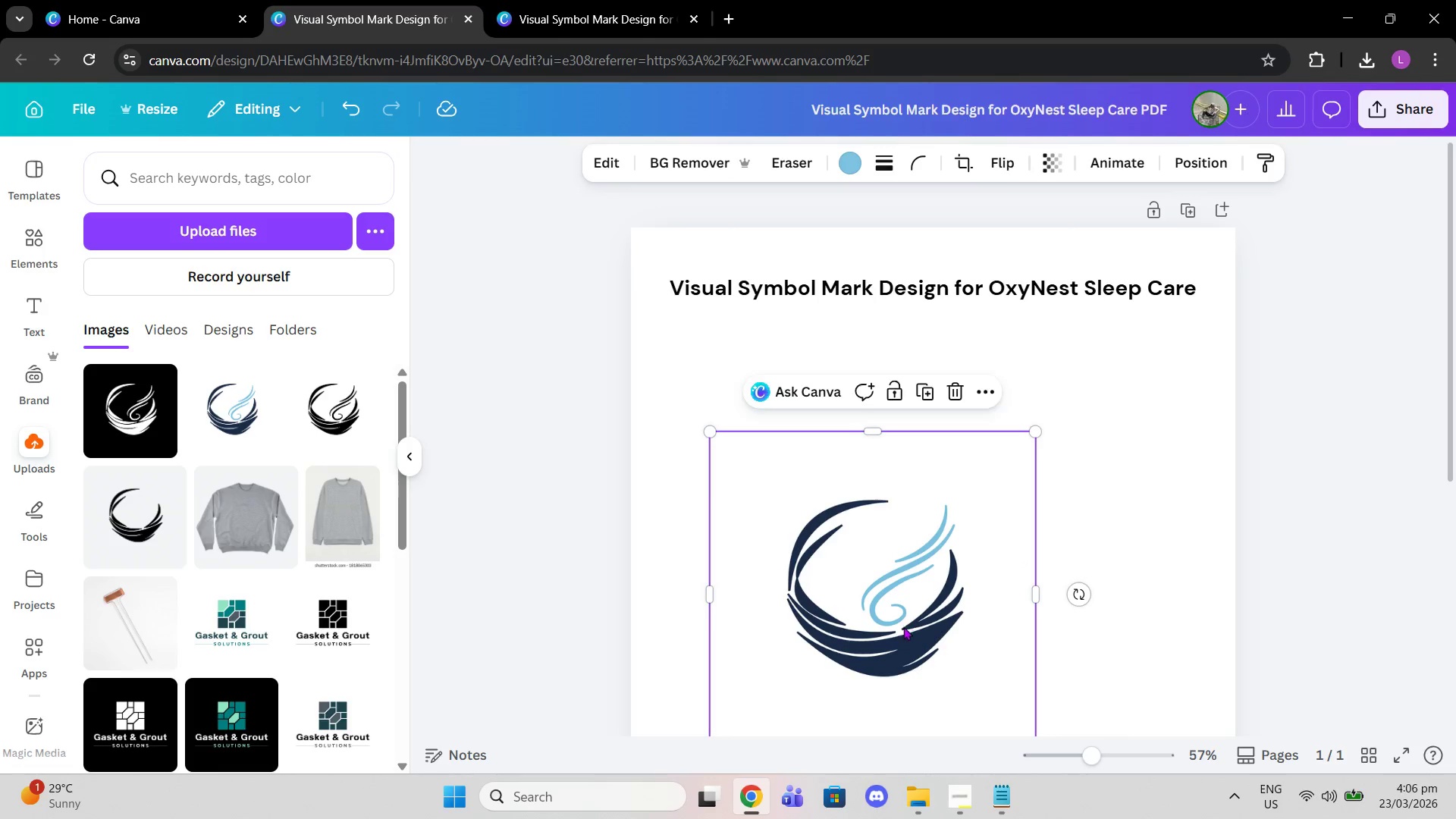 
left_click_drag(start_coordinate=[908, 632], to_coordinate=[867, 544])
 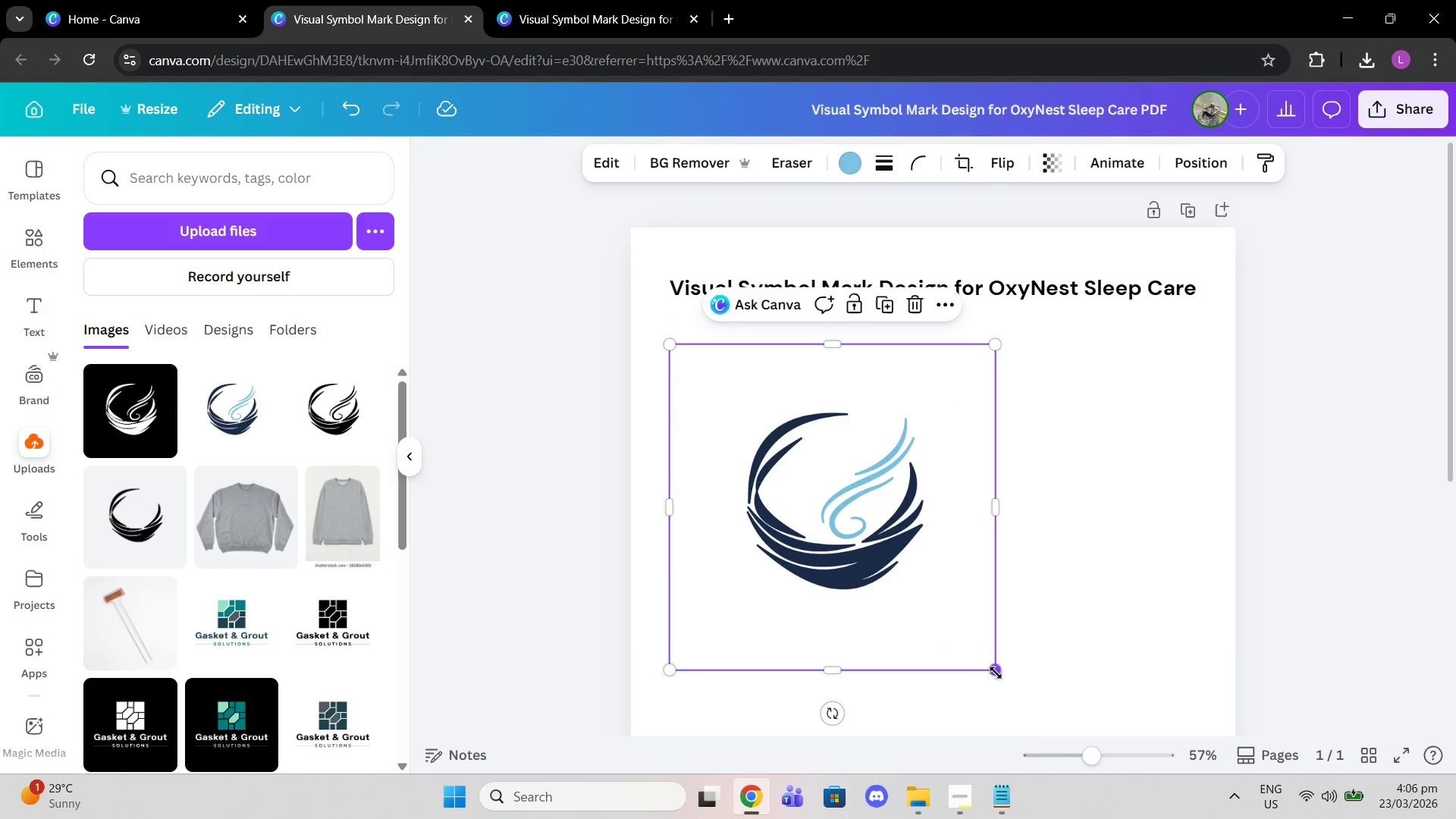 
left_click_drag(start_coordinate=[996, 673], to_coordinate=[925, 607])
 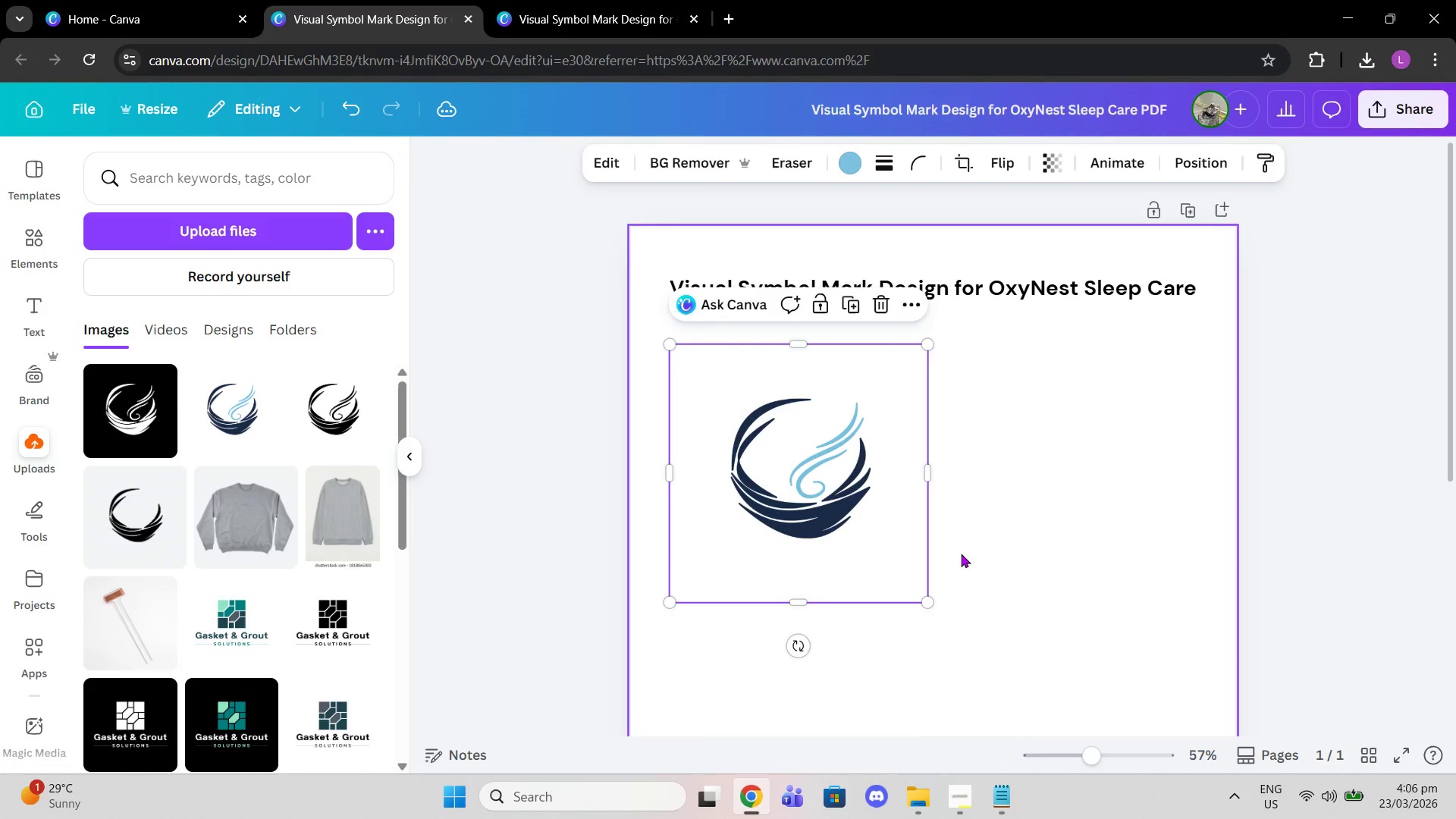 
left_click([961, 554])
 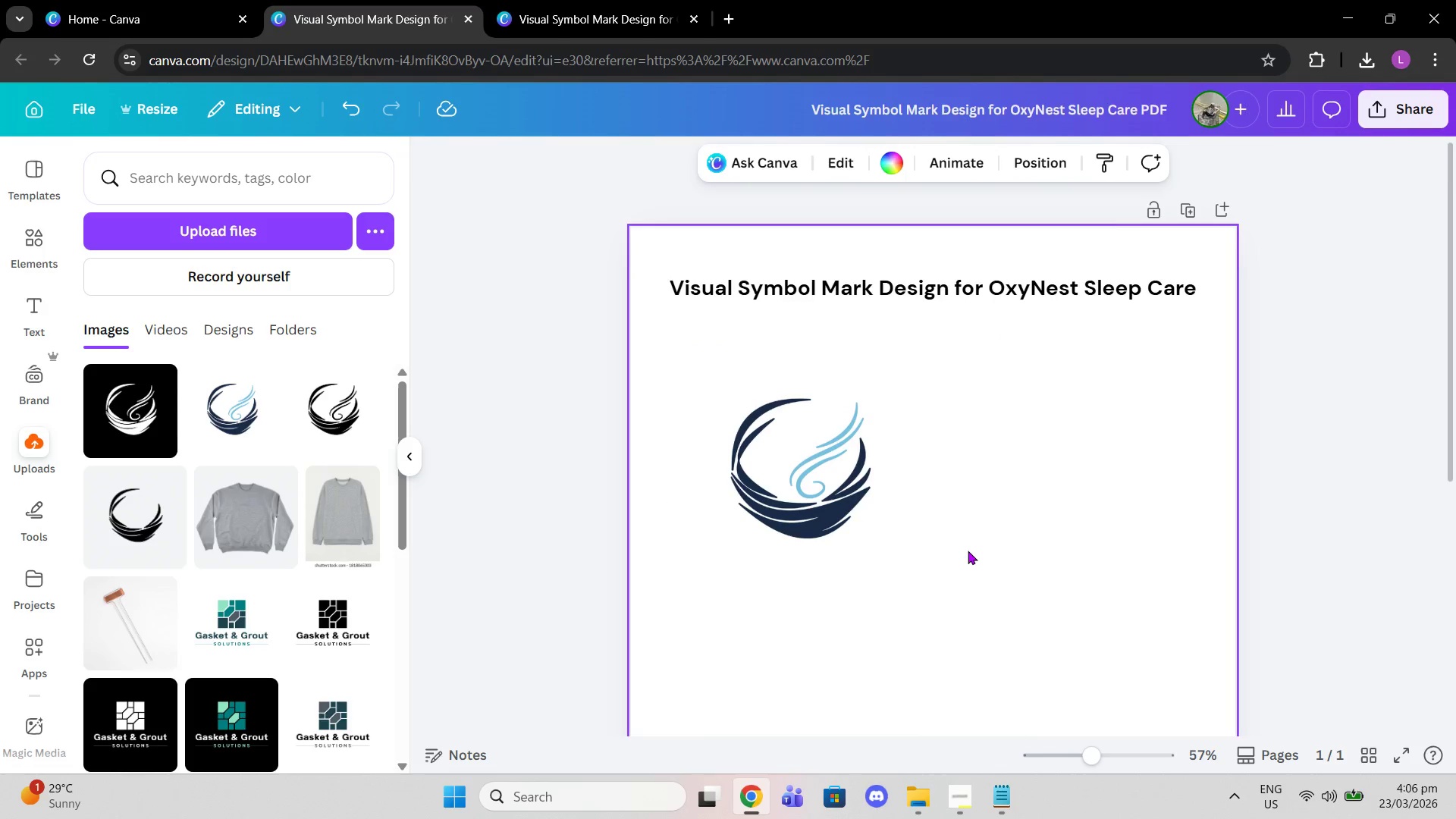 
scroll: coordinate [970, 551], scroll_direction: down, amount: 2.0
 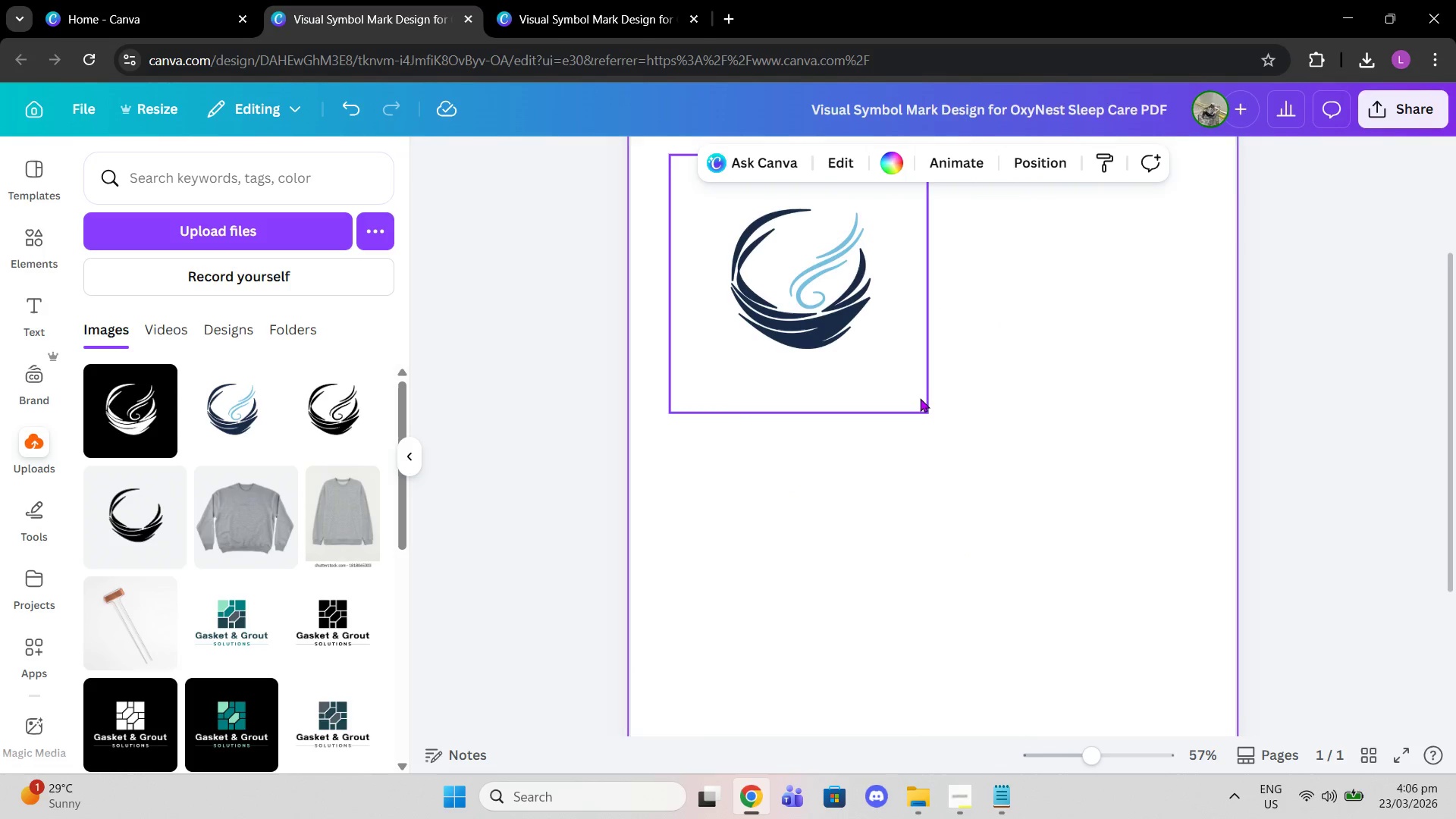 
scroll: coordinate [917, 398], scroll_direction: up, amount: 2.0
 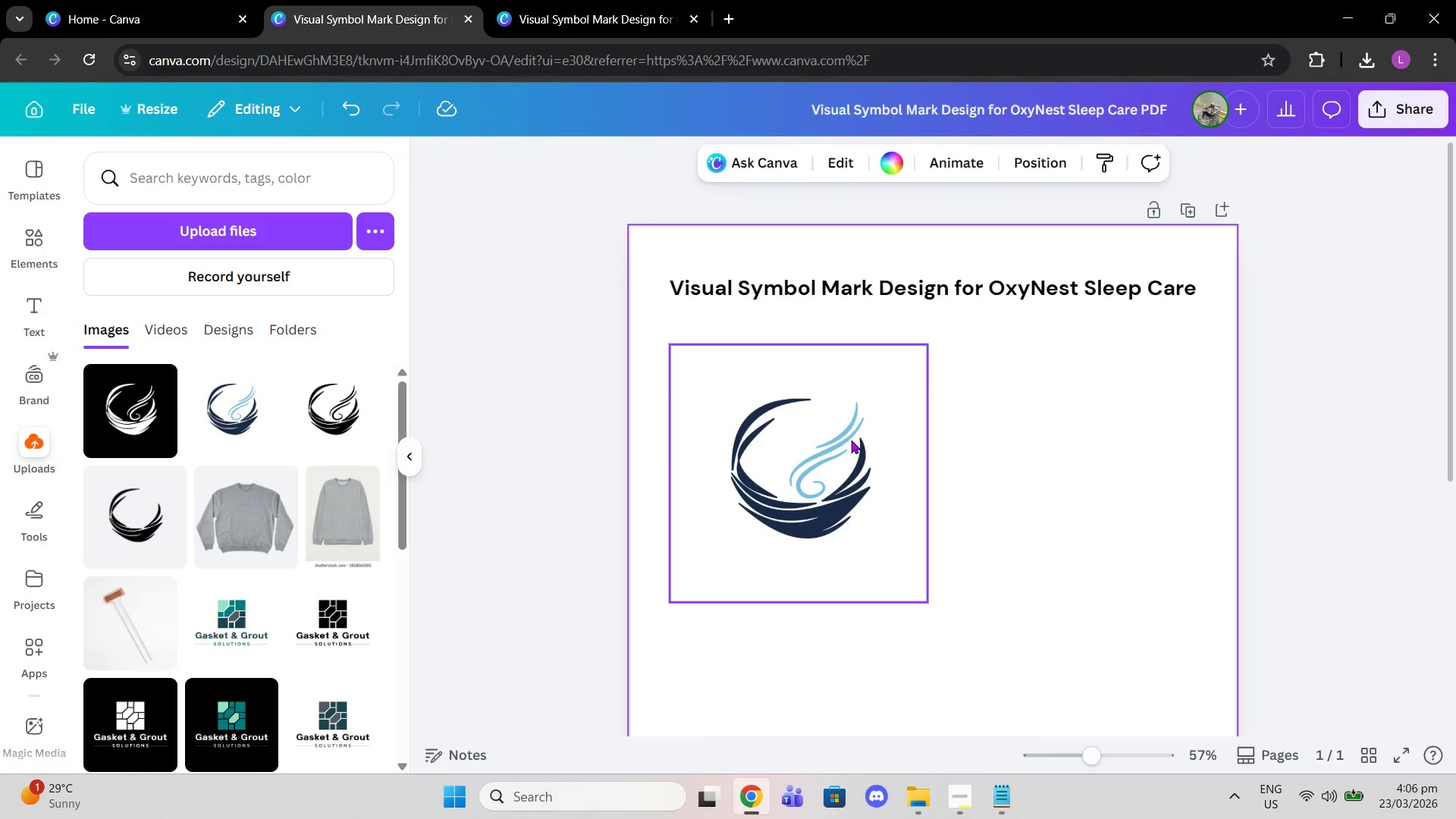 
left_click_drag(start_coordinate=[851, 441], to_coordinate=[844, 449])
 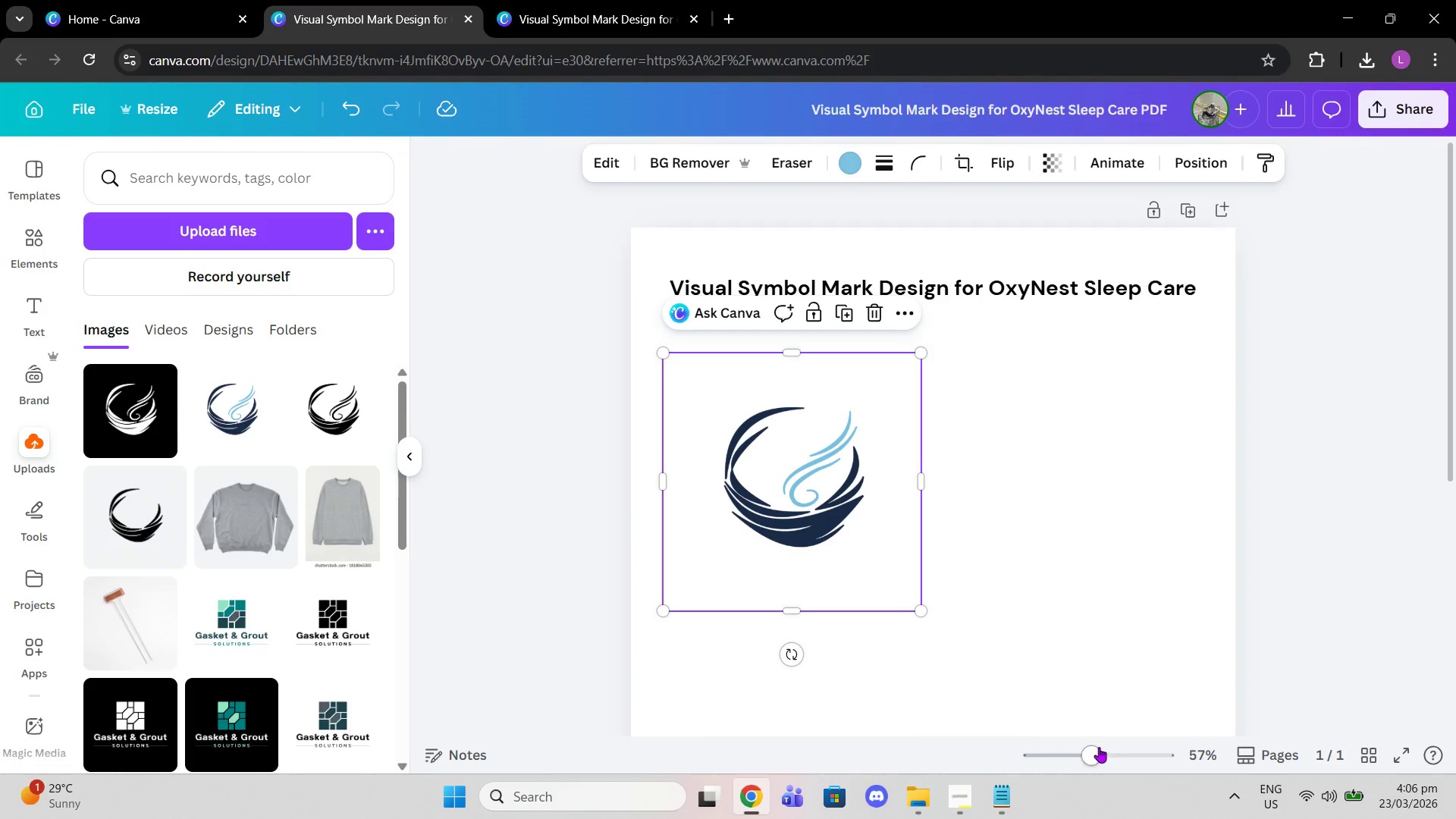 
left_click_drag(start_coordinate=[1095, 758], to_coordinate=[1068, 755])
 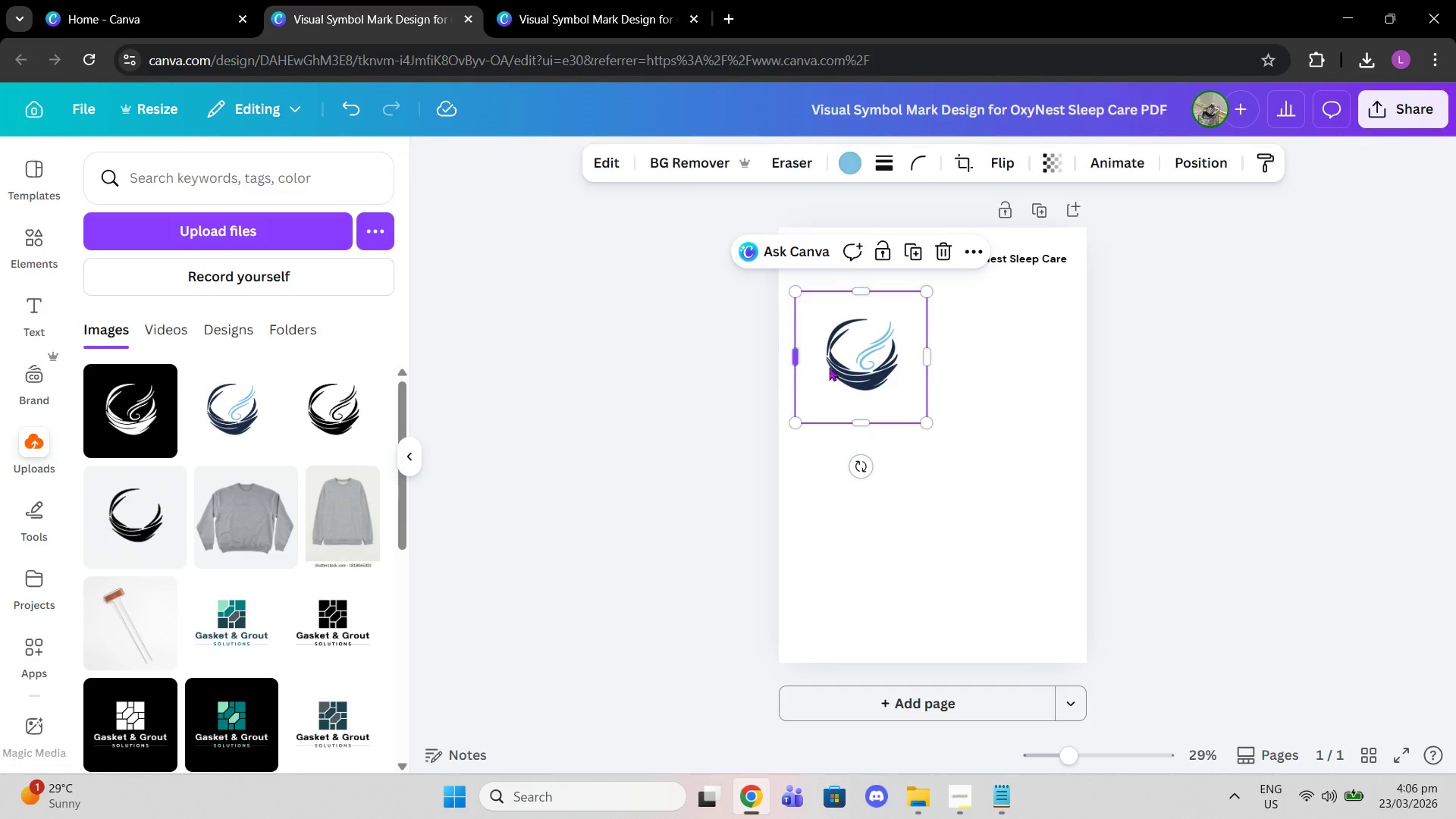 
left_click_drag(start_coordinate=[835, 367], to_coordinate=[833, 359])
 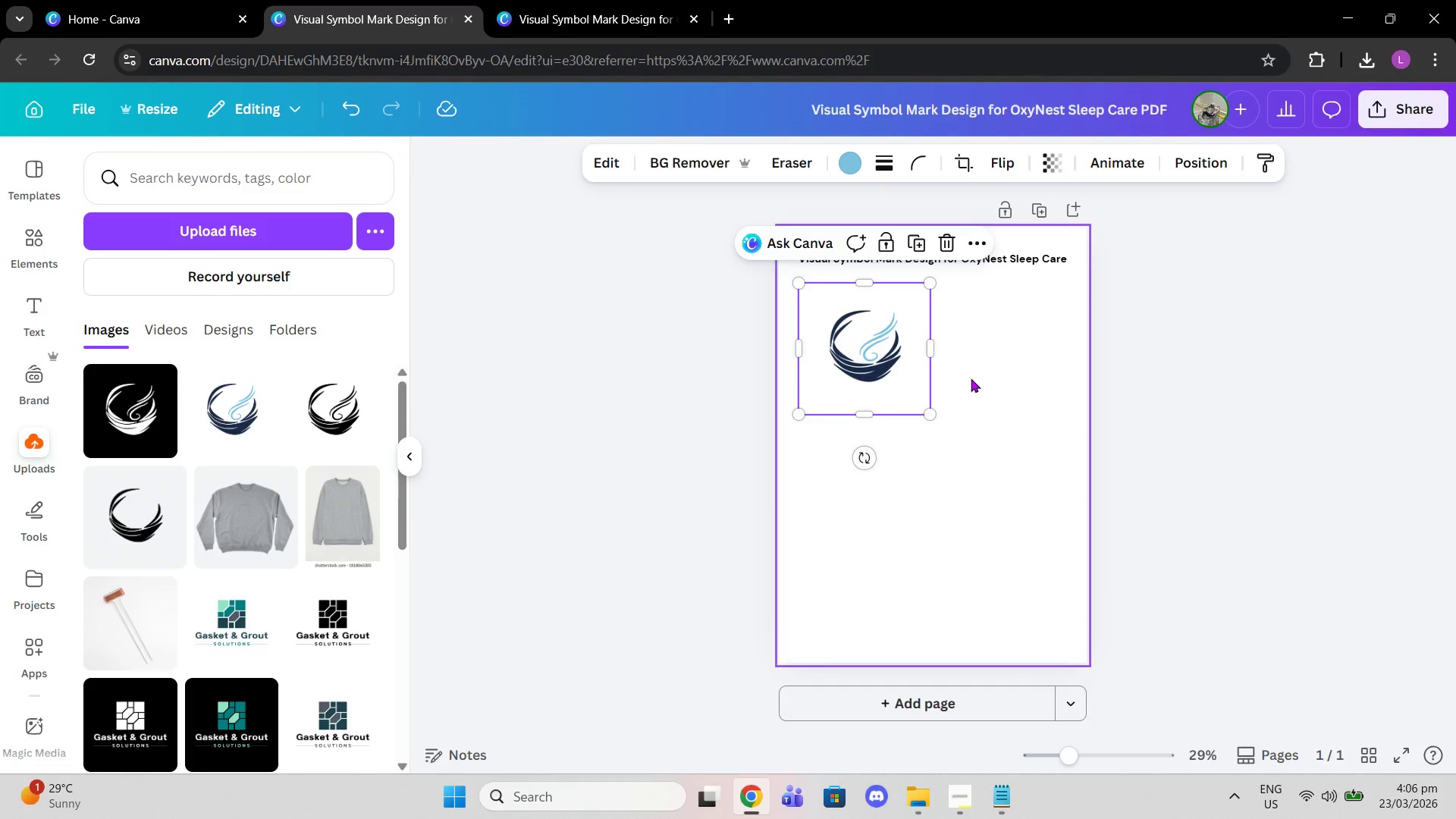 
left_click([971, 378])
 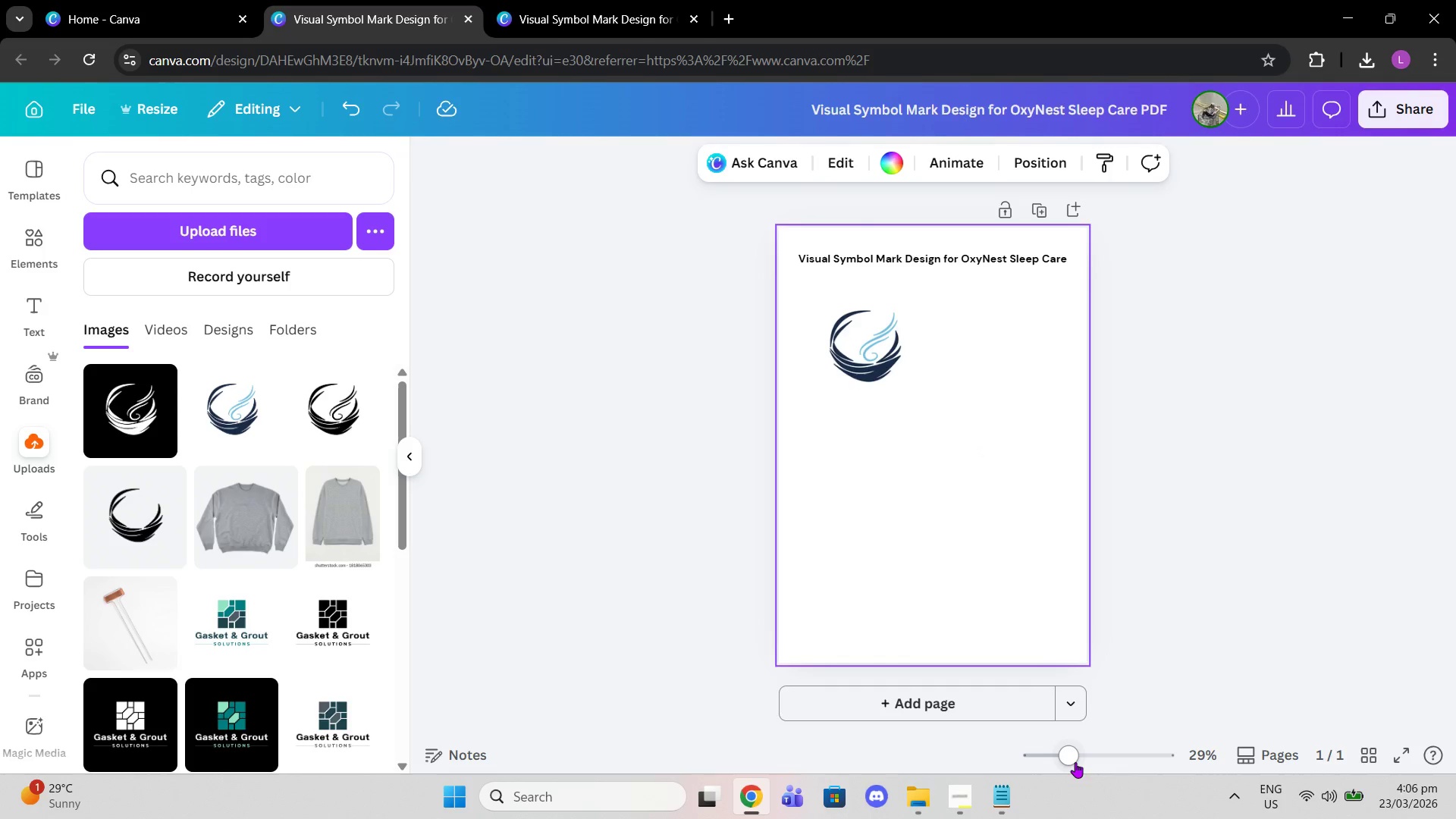 
left_click_drag(start_coordinate=[1075, 762], to_coordinate=[1090, 763])
 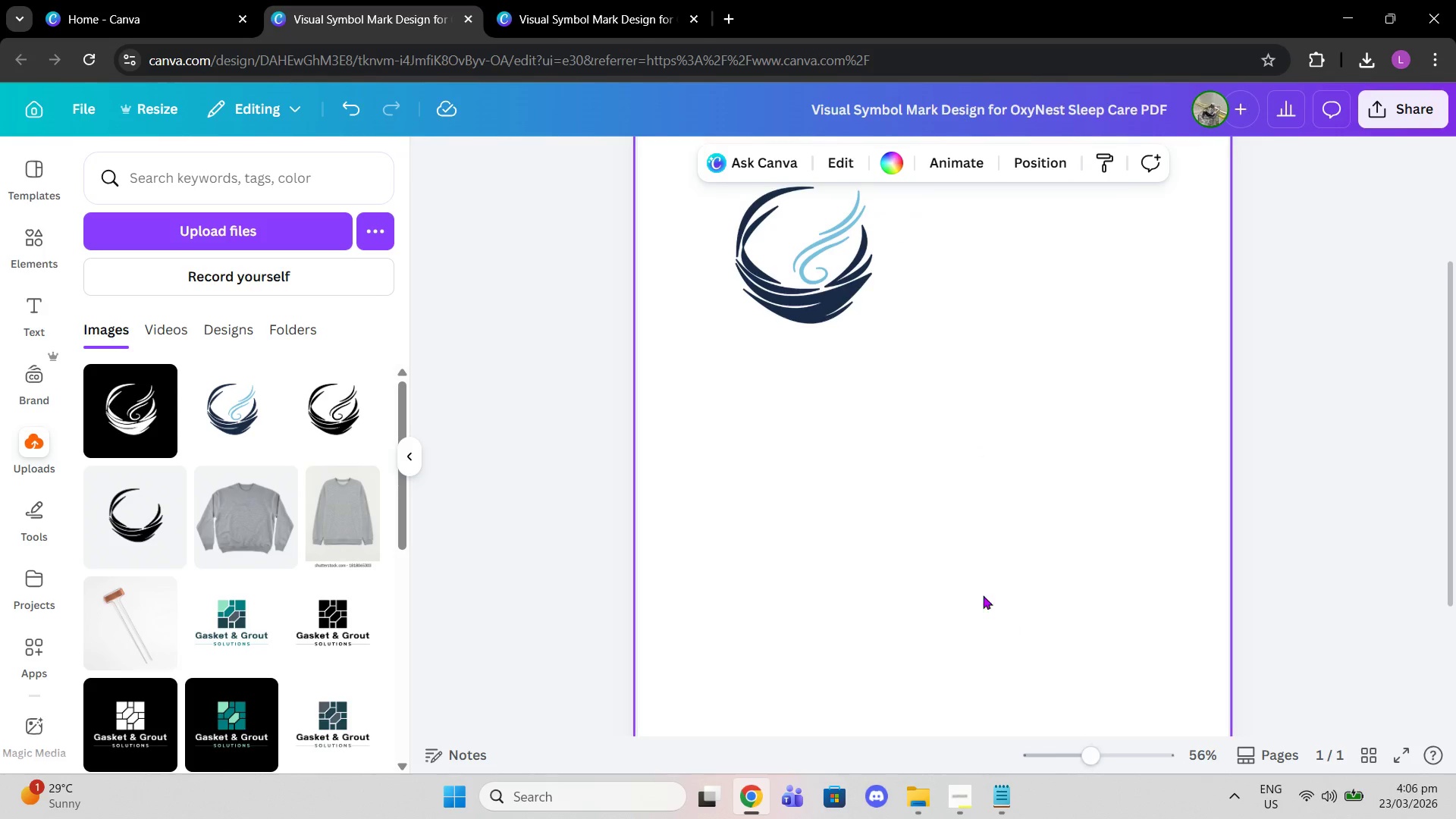 
scroll: coordinate [982, 595], scroll_direction: up, amount: 2.0
 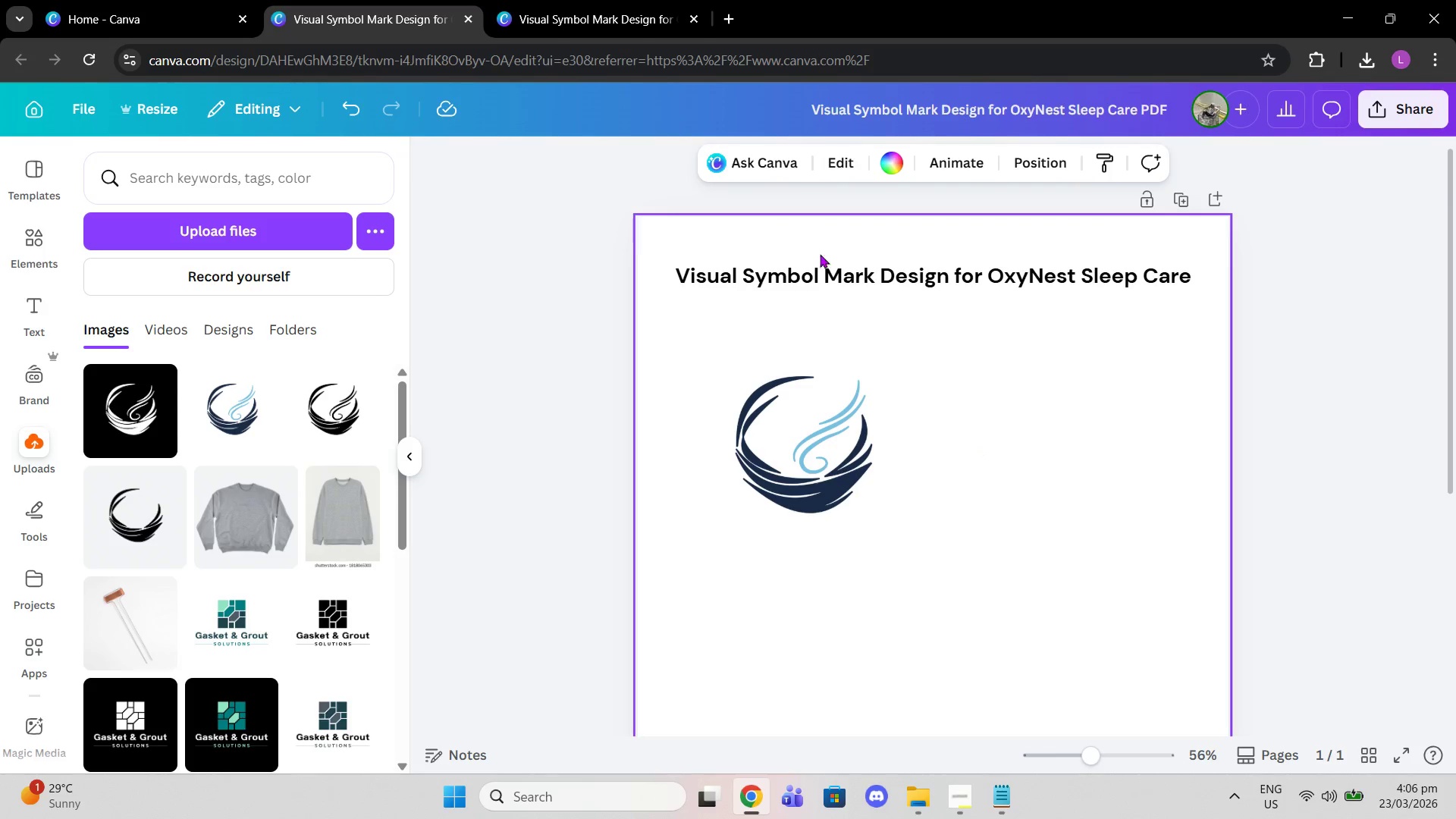 
left_click([821, 270])
 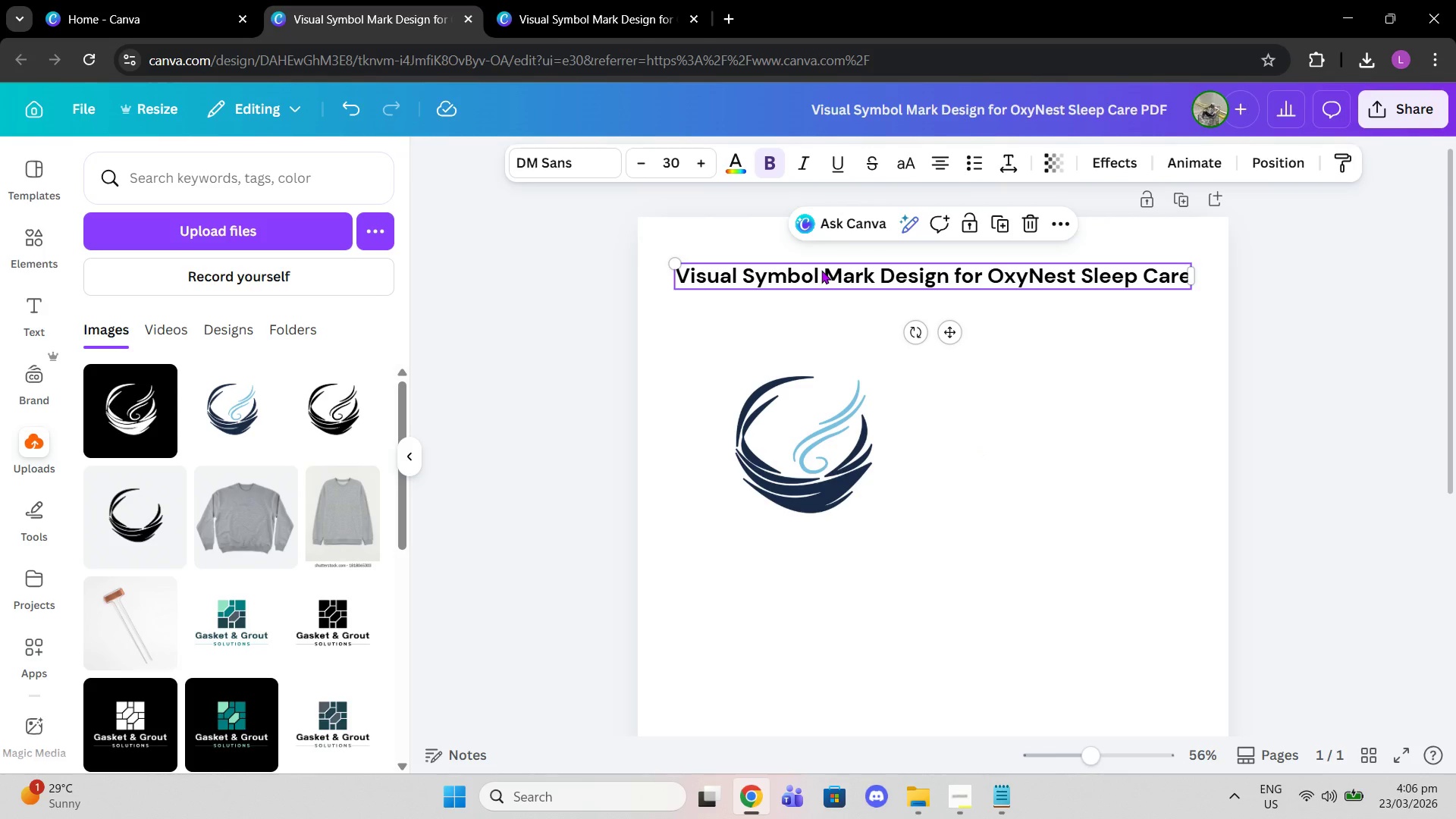 
key(Control+ControlLeft)
 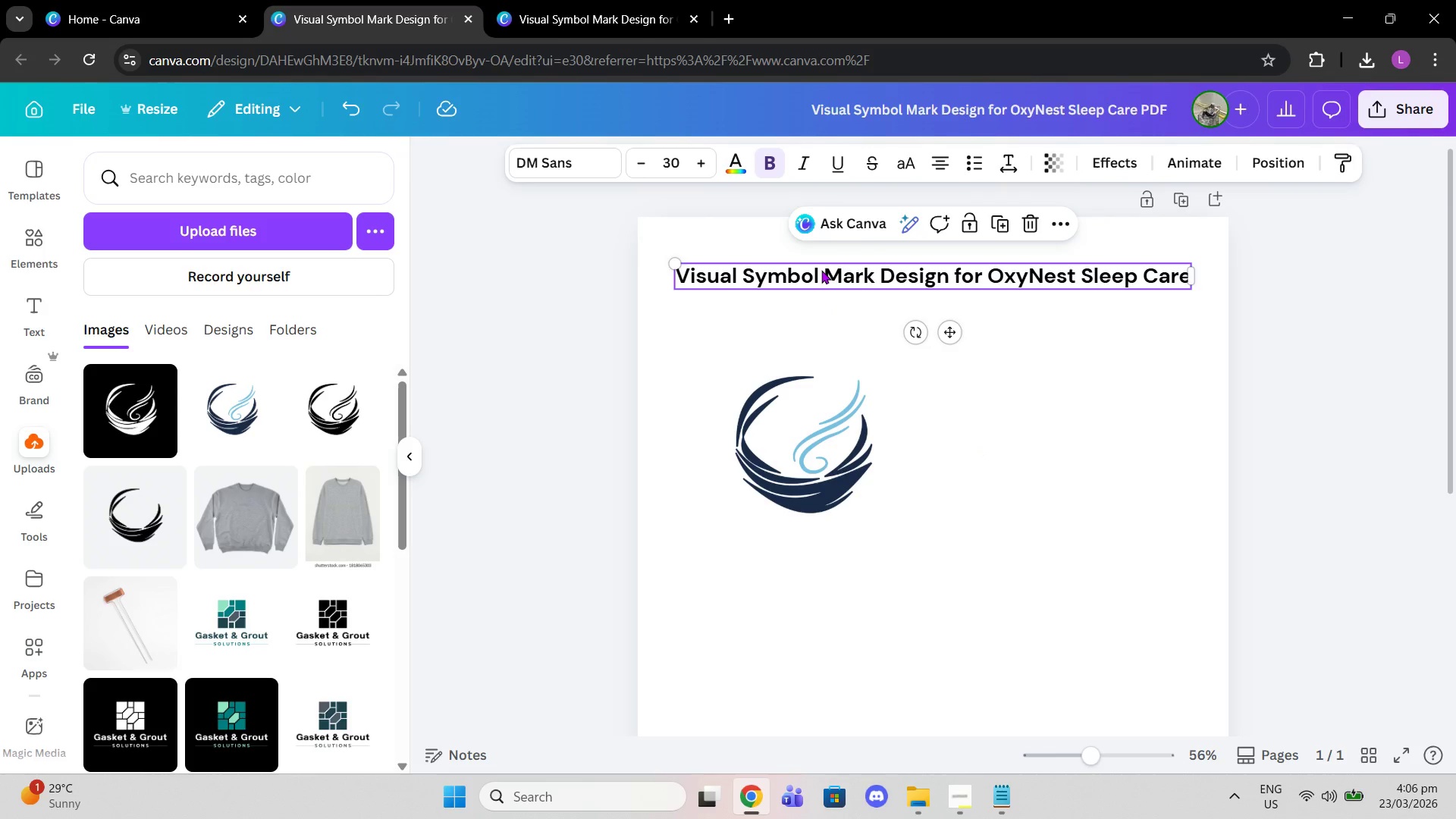 
key(Control+C)
 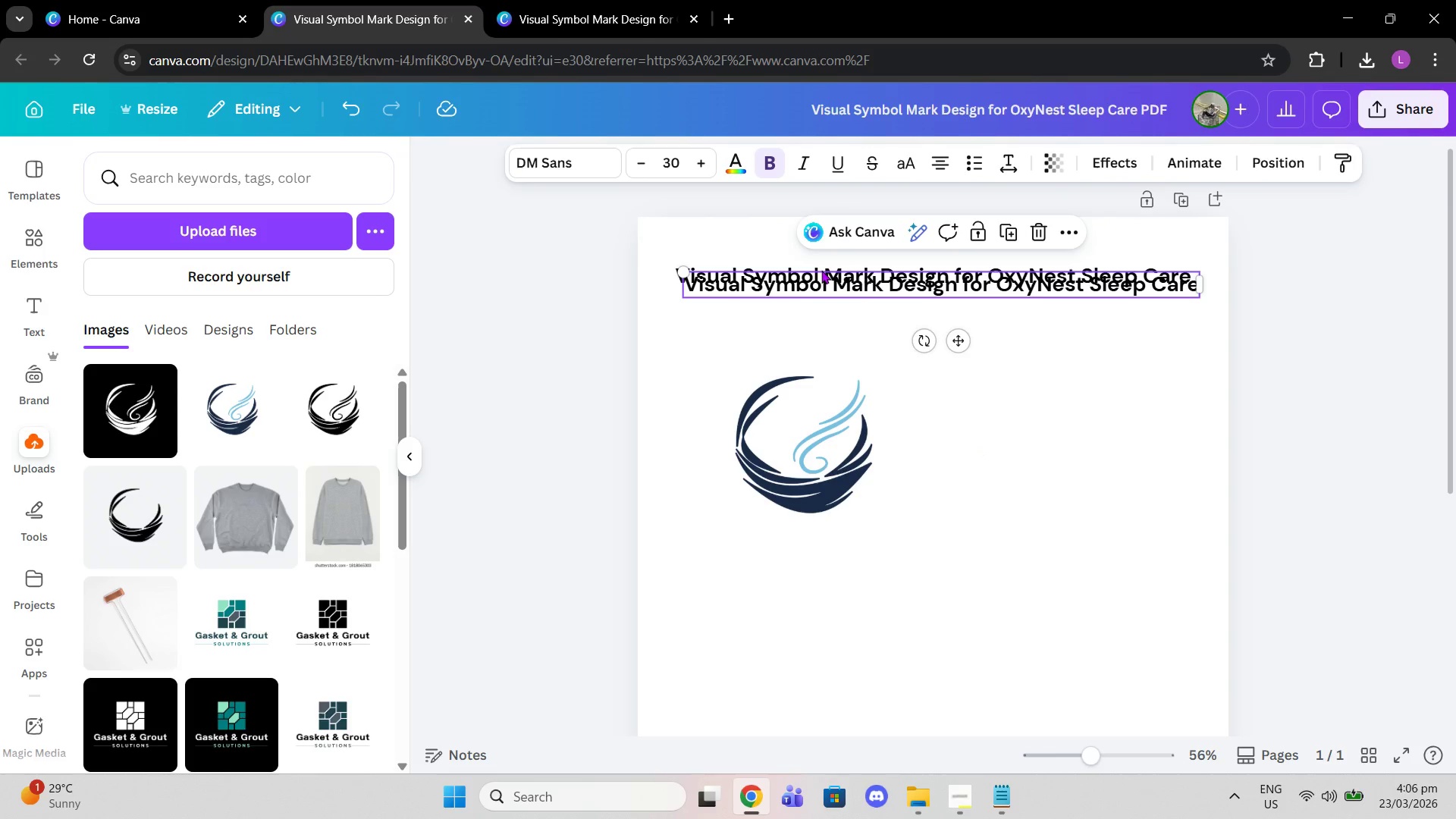 
key(Control+ControlLeft)
 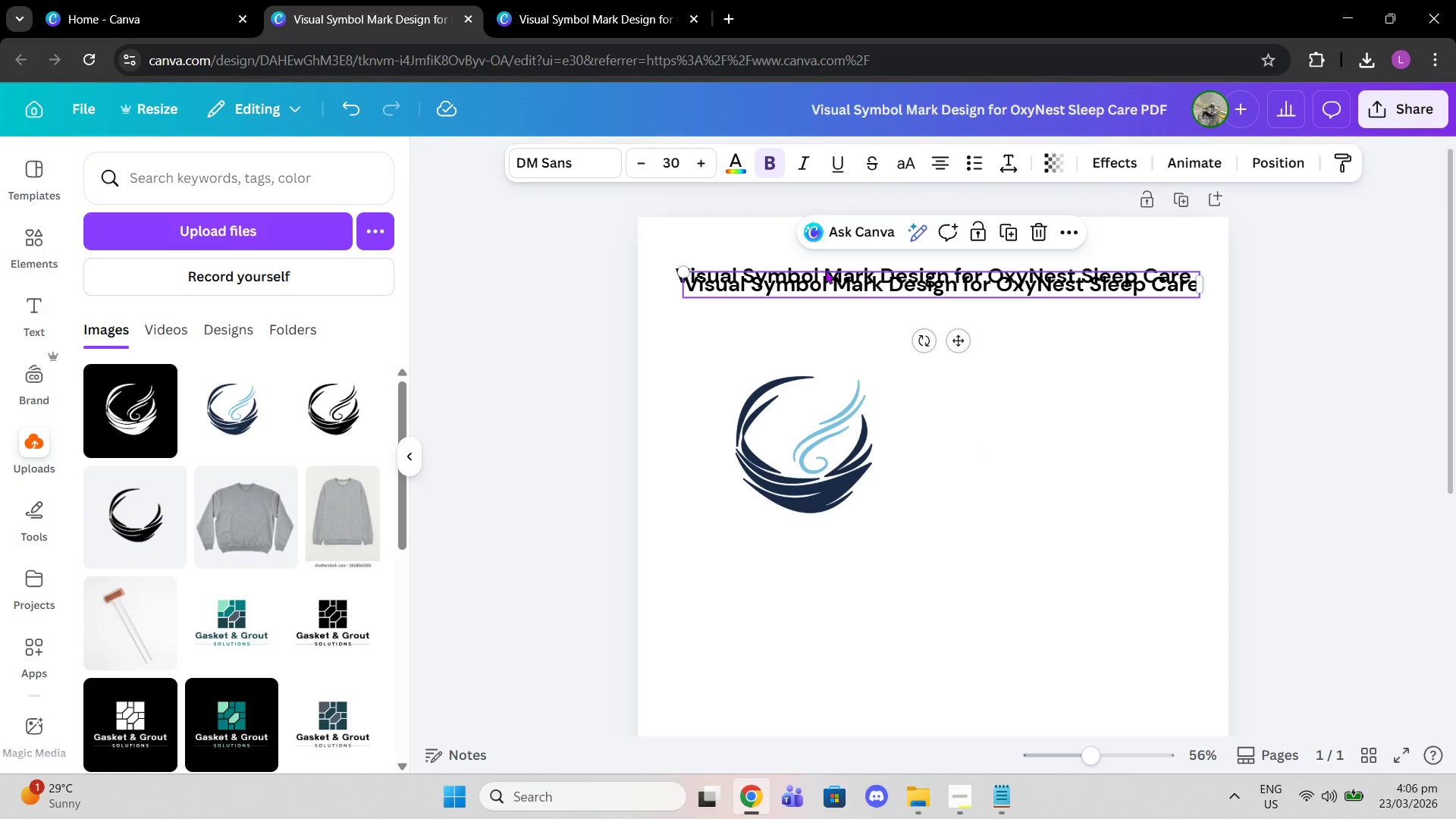 
key(Control+V)
 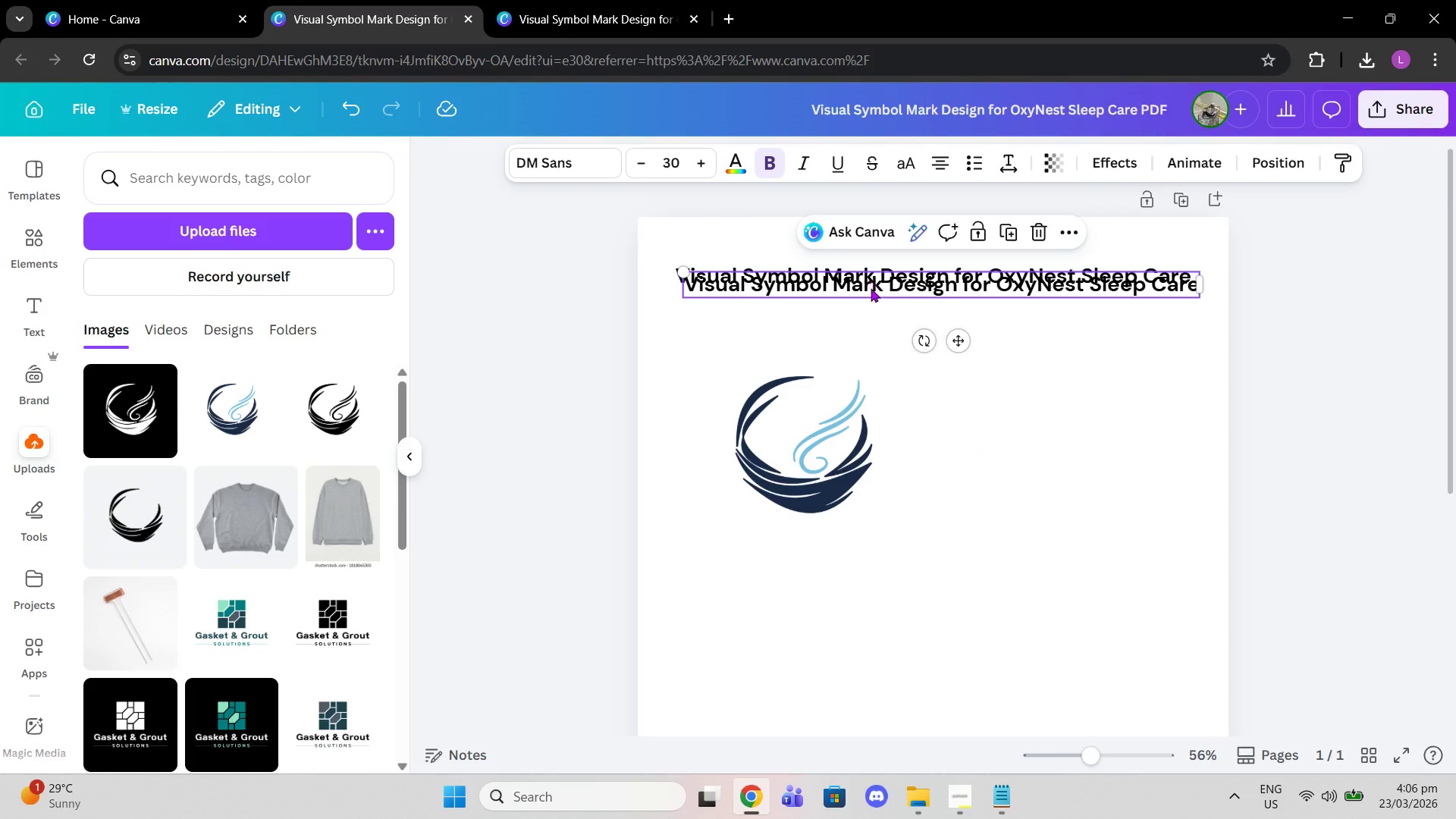 
left_click_drag(start_coordinate=[871, 288], to_coordinate=[870, 571])
 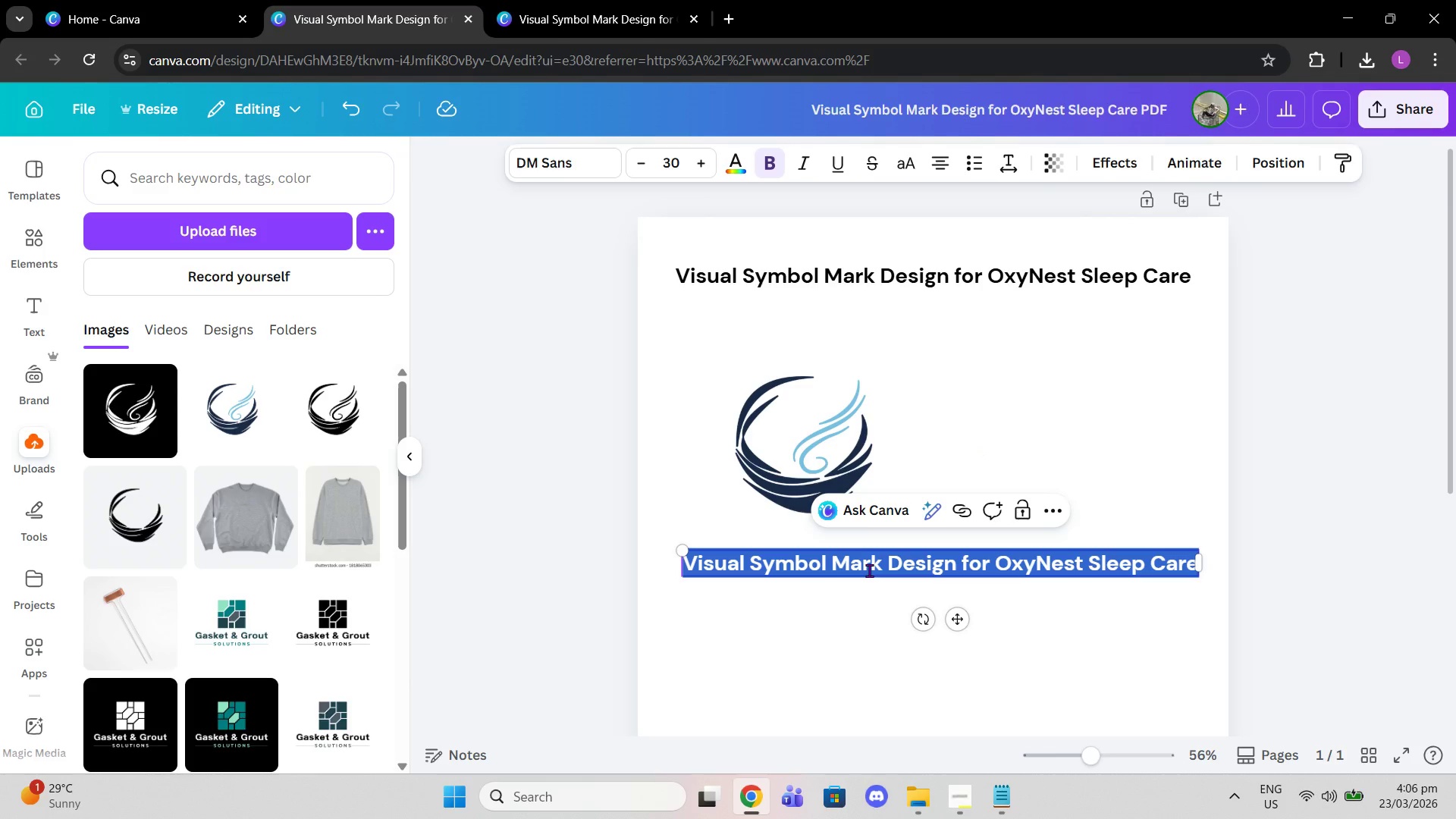 
type(Full Color logo)
key(Backspace)
key(Backspace)
key(Backspace)
key(Backspace)
type(Logo)
 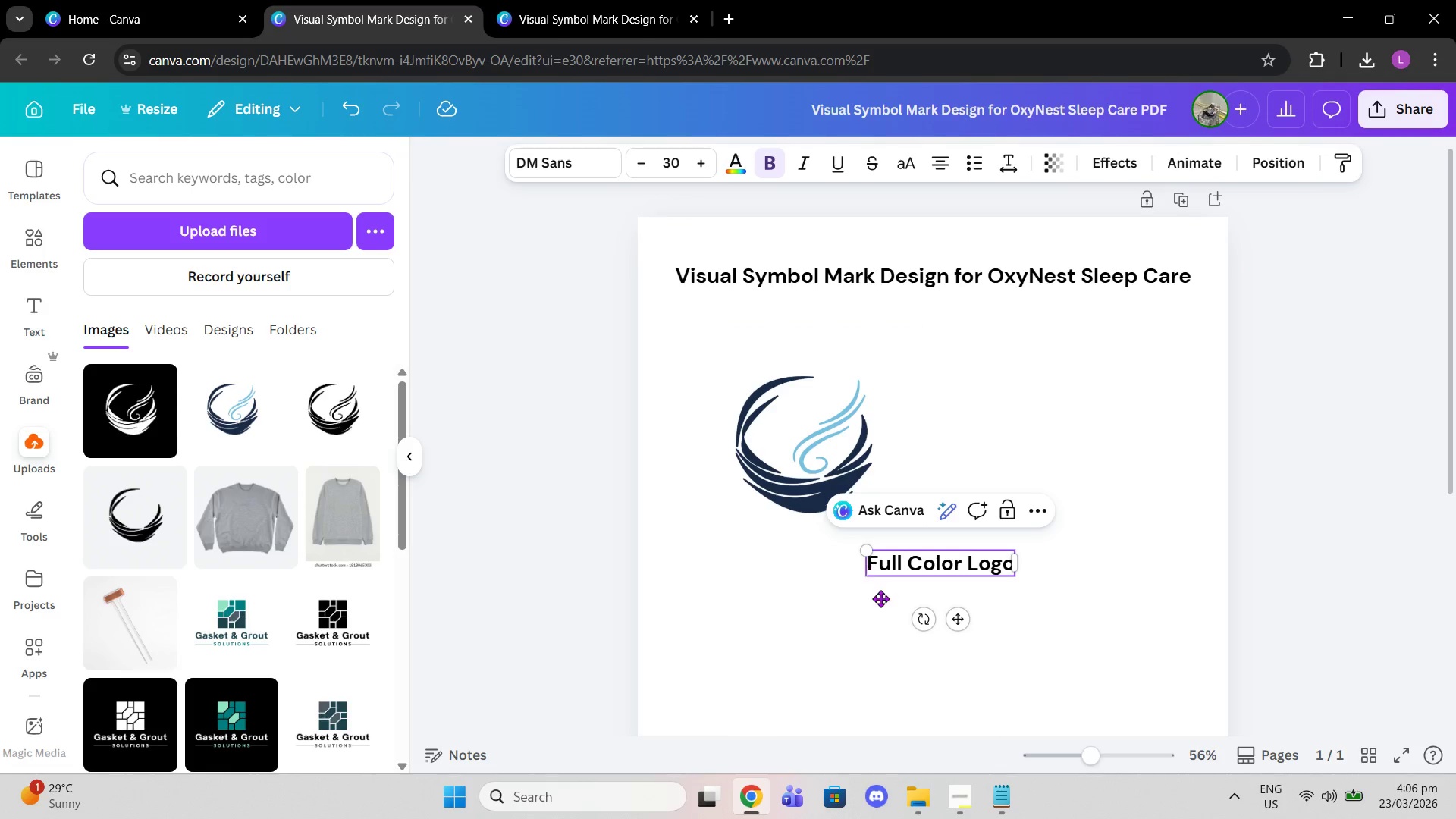 
left_click([979, 793])